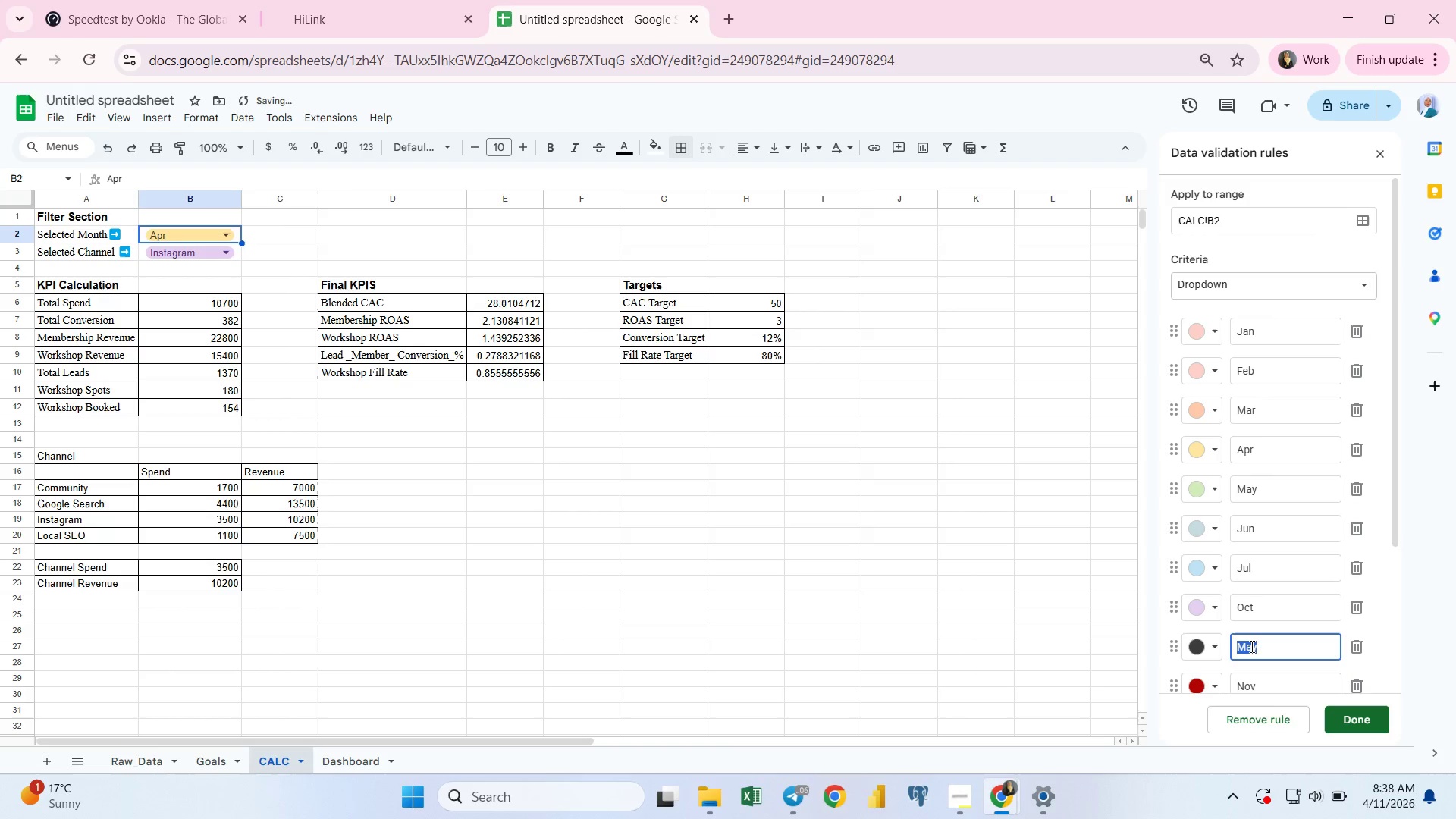 
triple_click([1250, 646])
 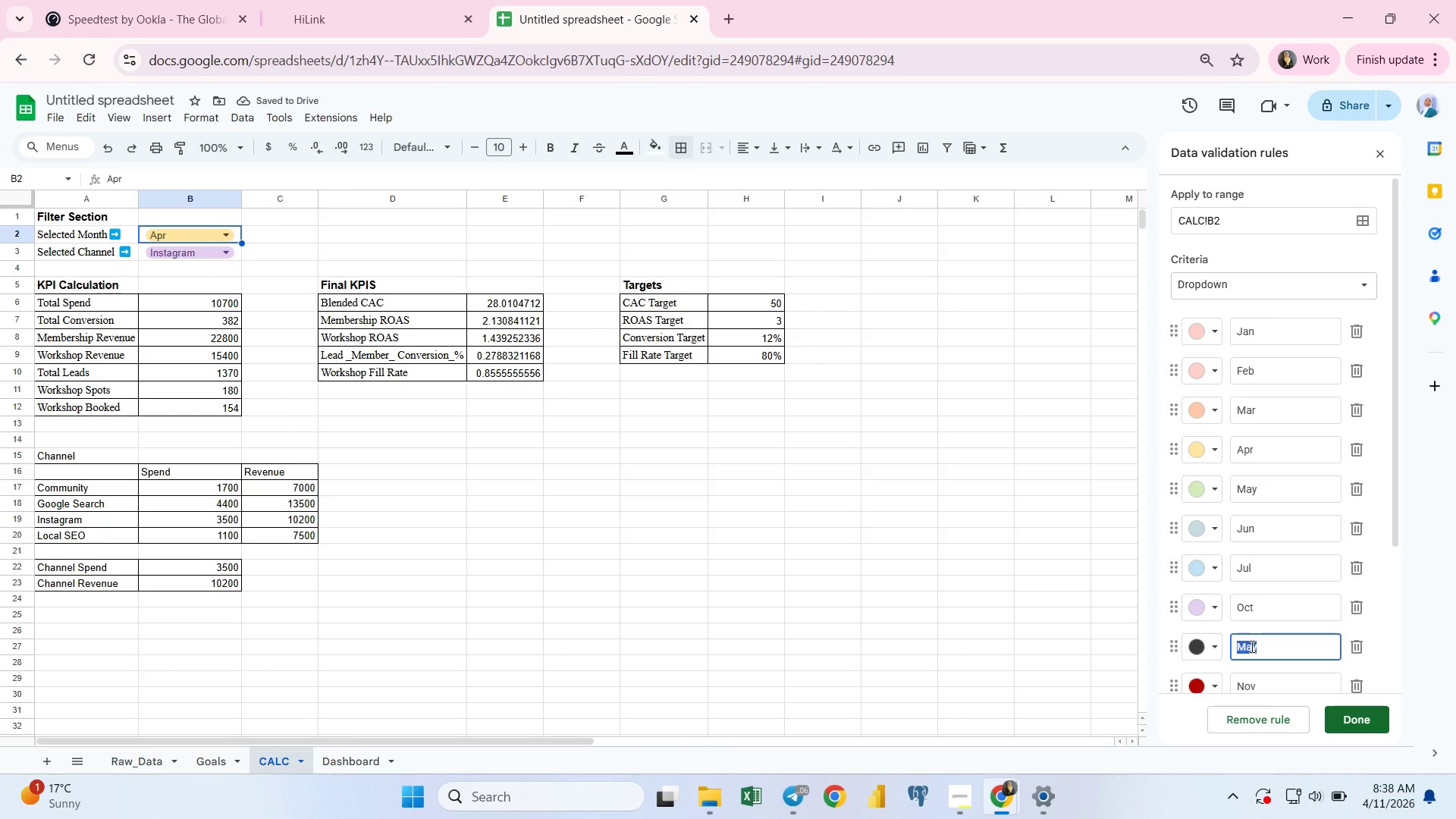 
type(Spet)
 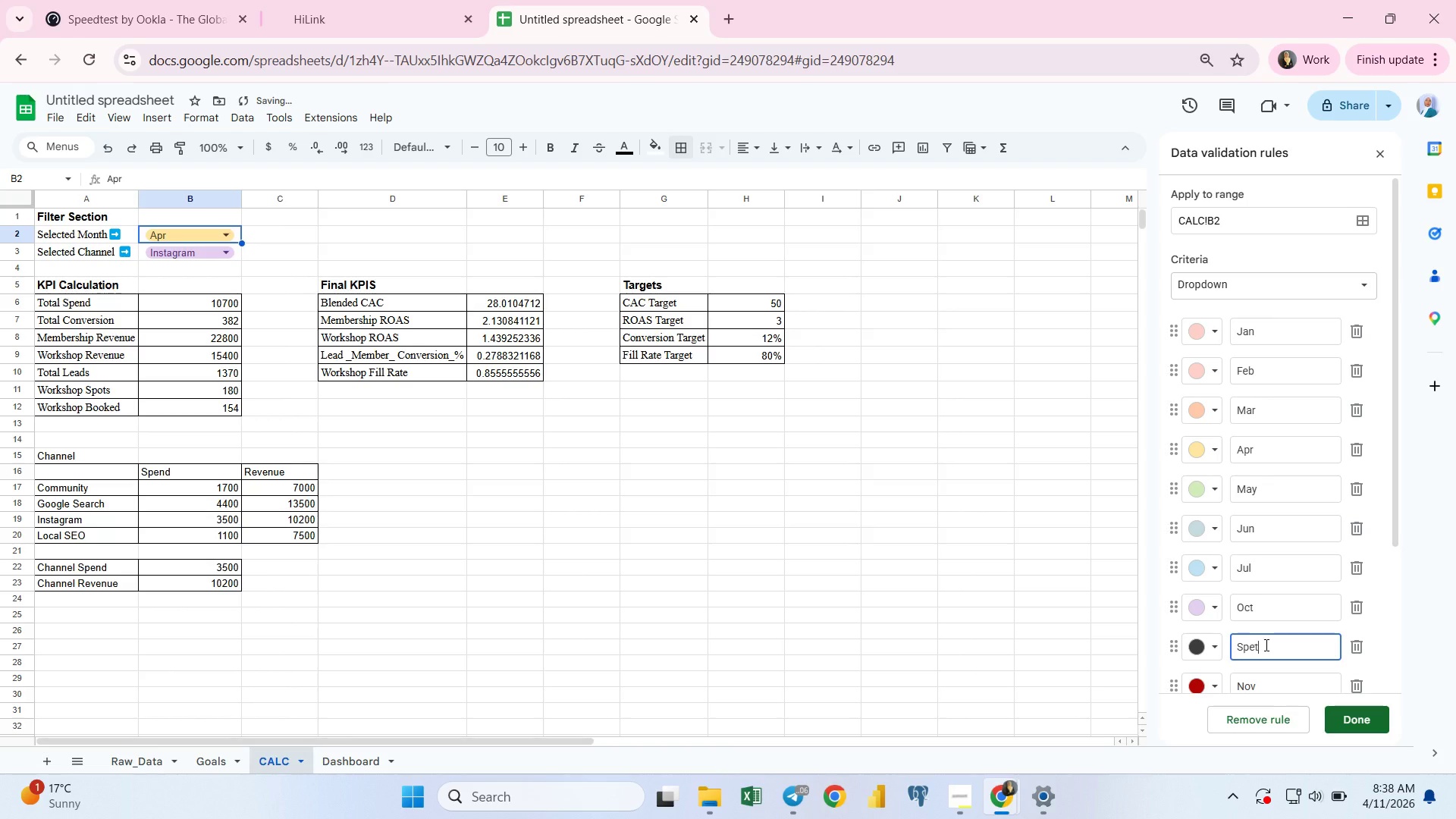 
key(Backspace)
key(Backspace)
key(Backspace)
type(ept)
 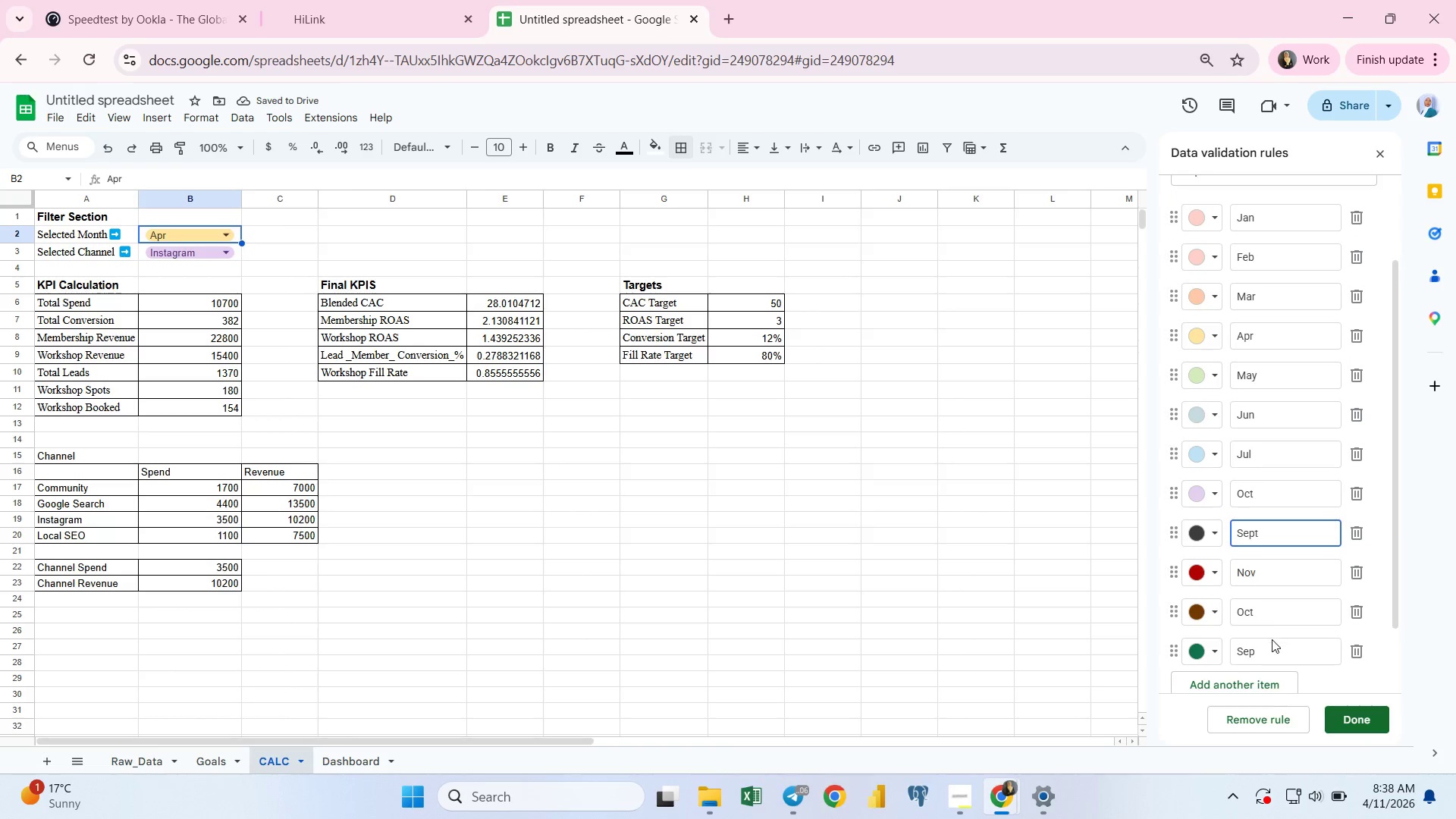 
key(Backspace)
 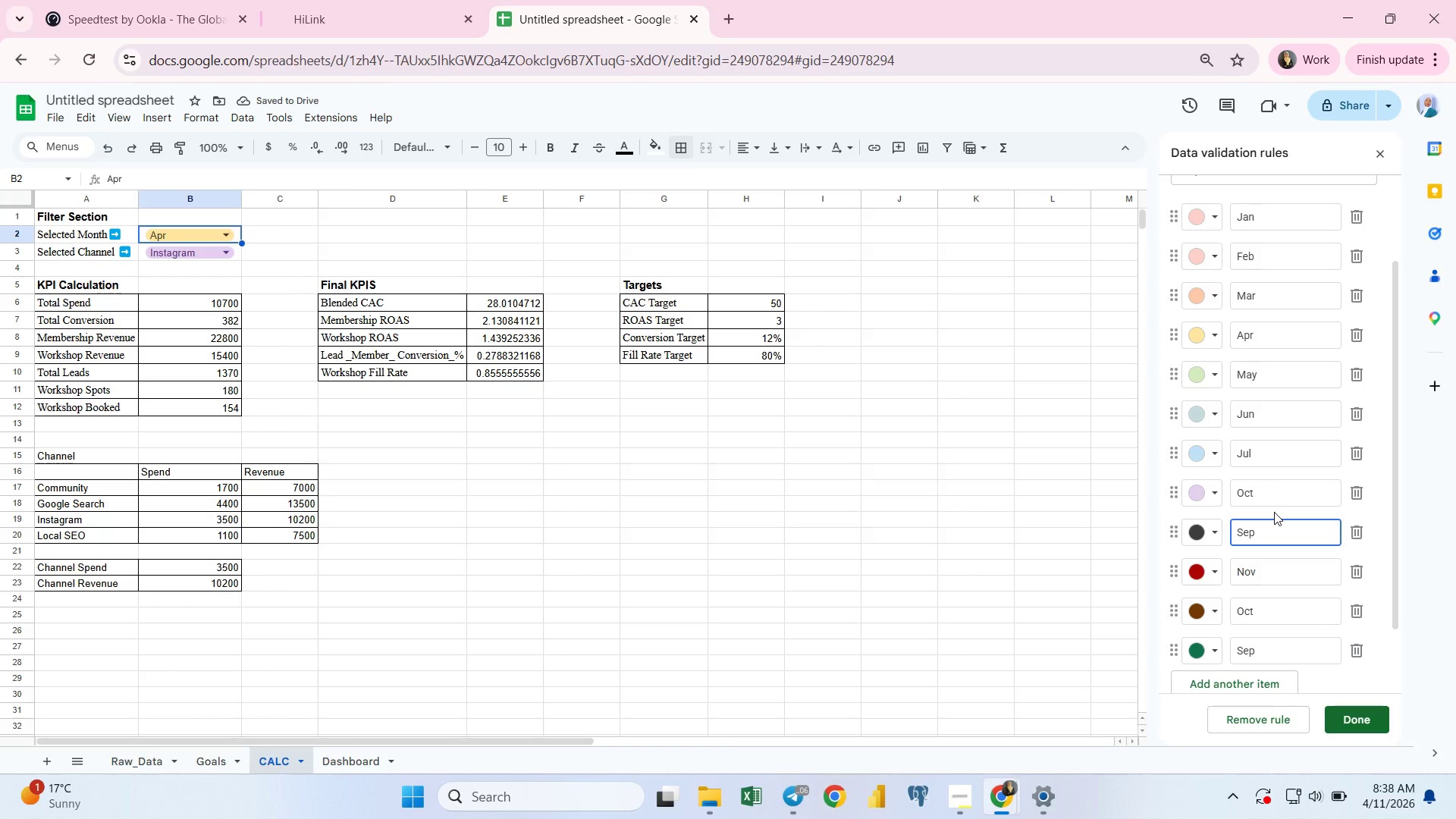 
wait(10.44)
 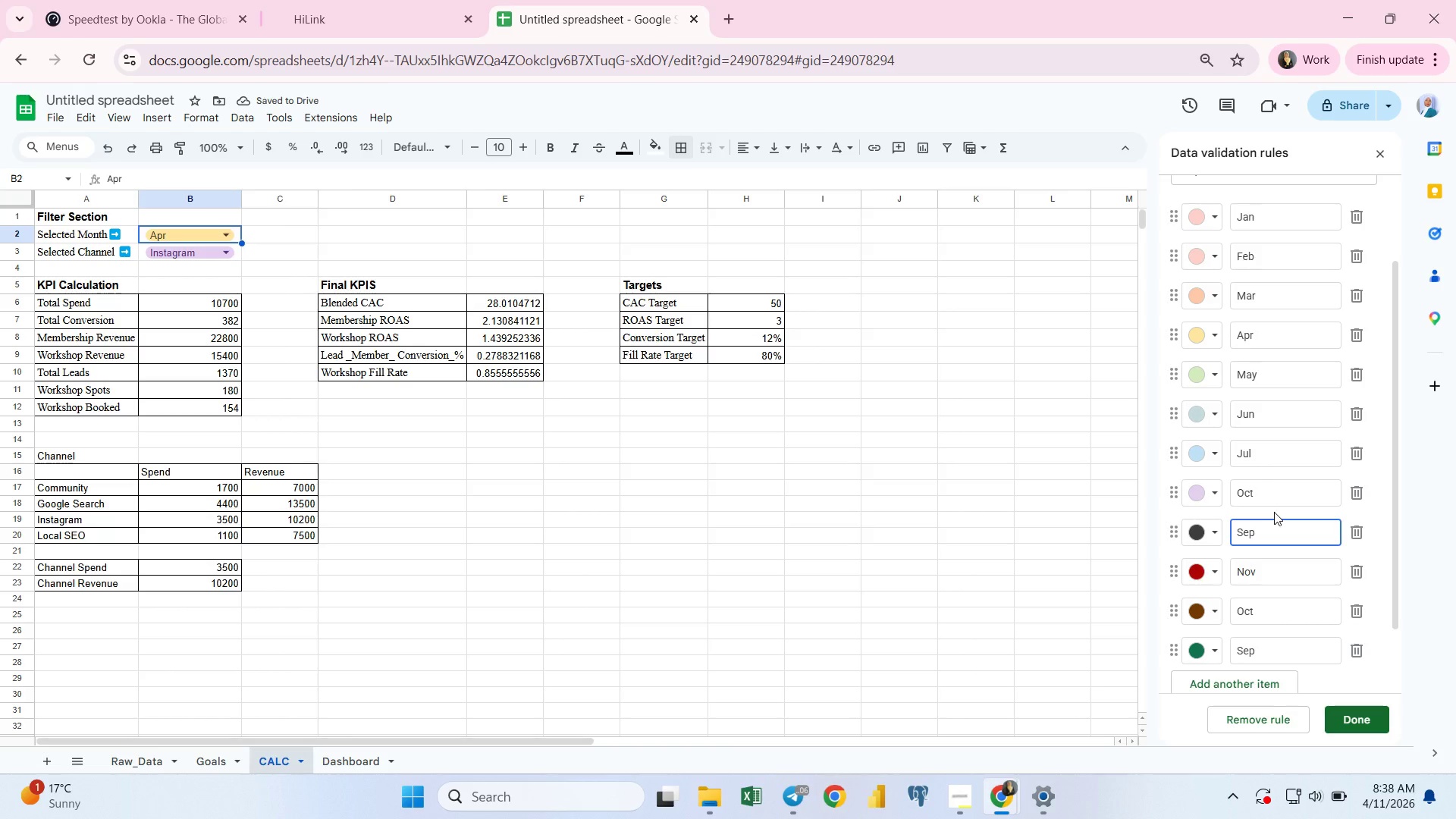 
double_click([1249, 493])
 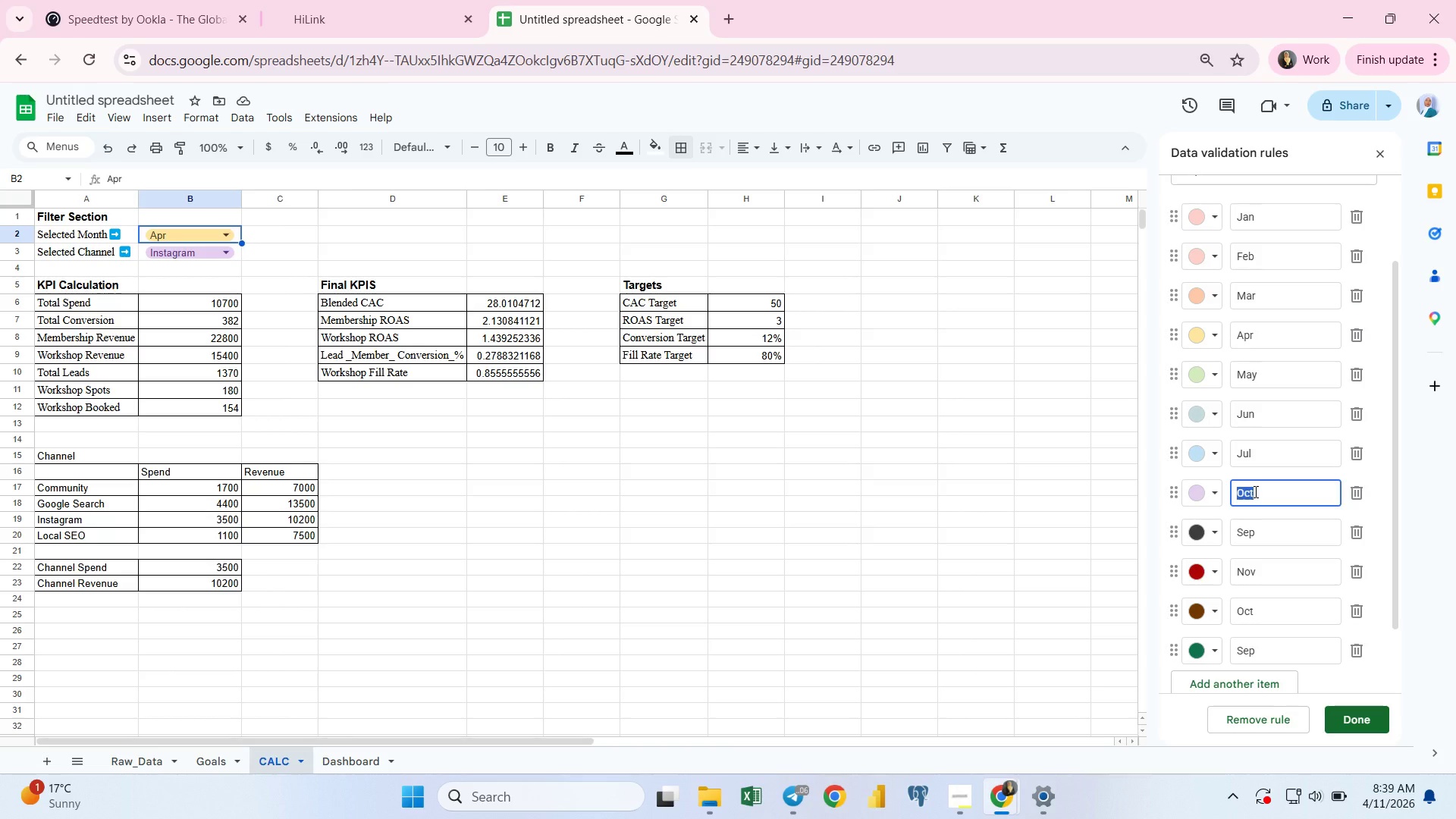 
wait(7.62)
 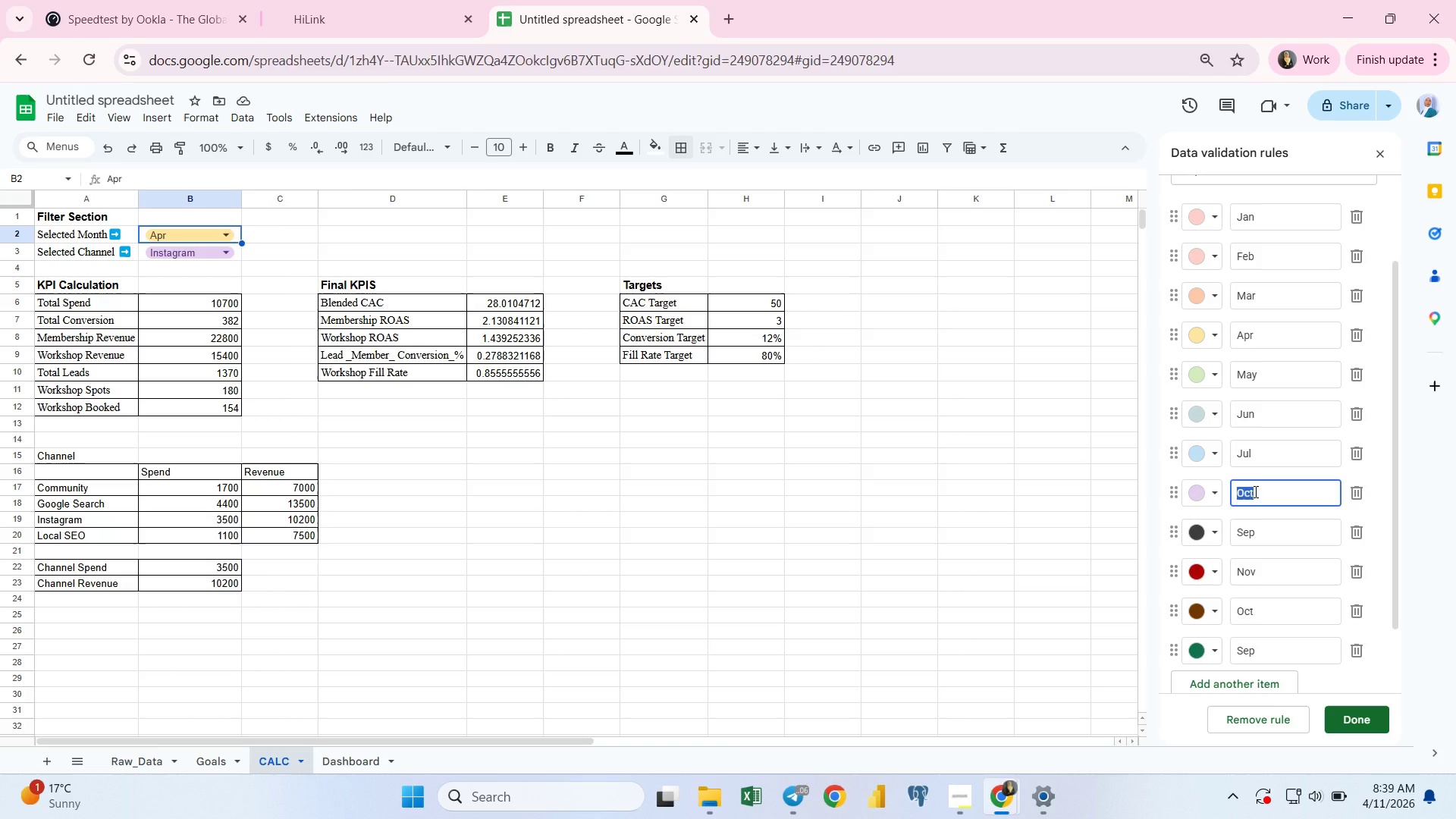 
type(Aug)
 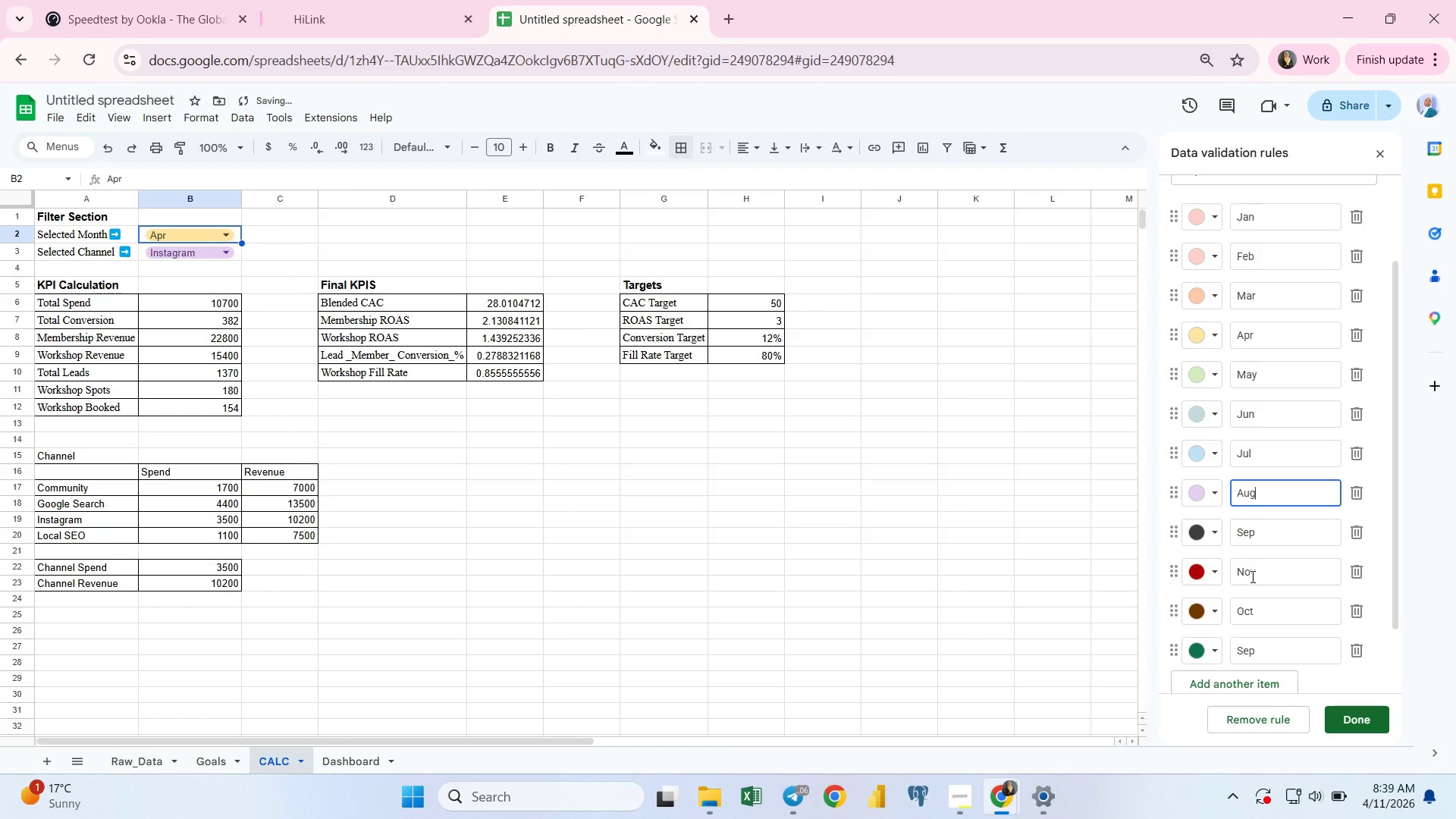 
double_click([1251, 576])
 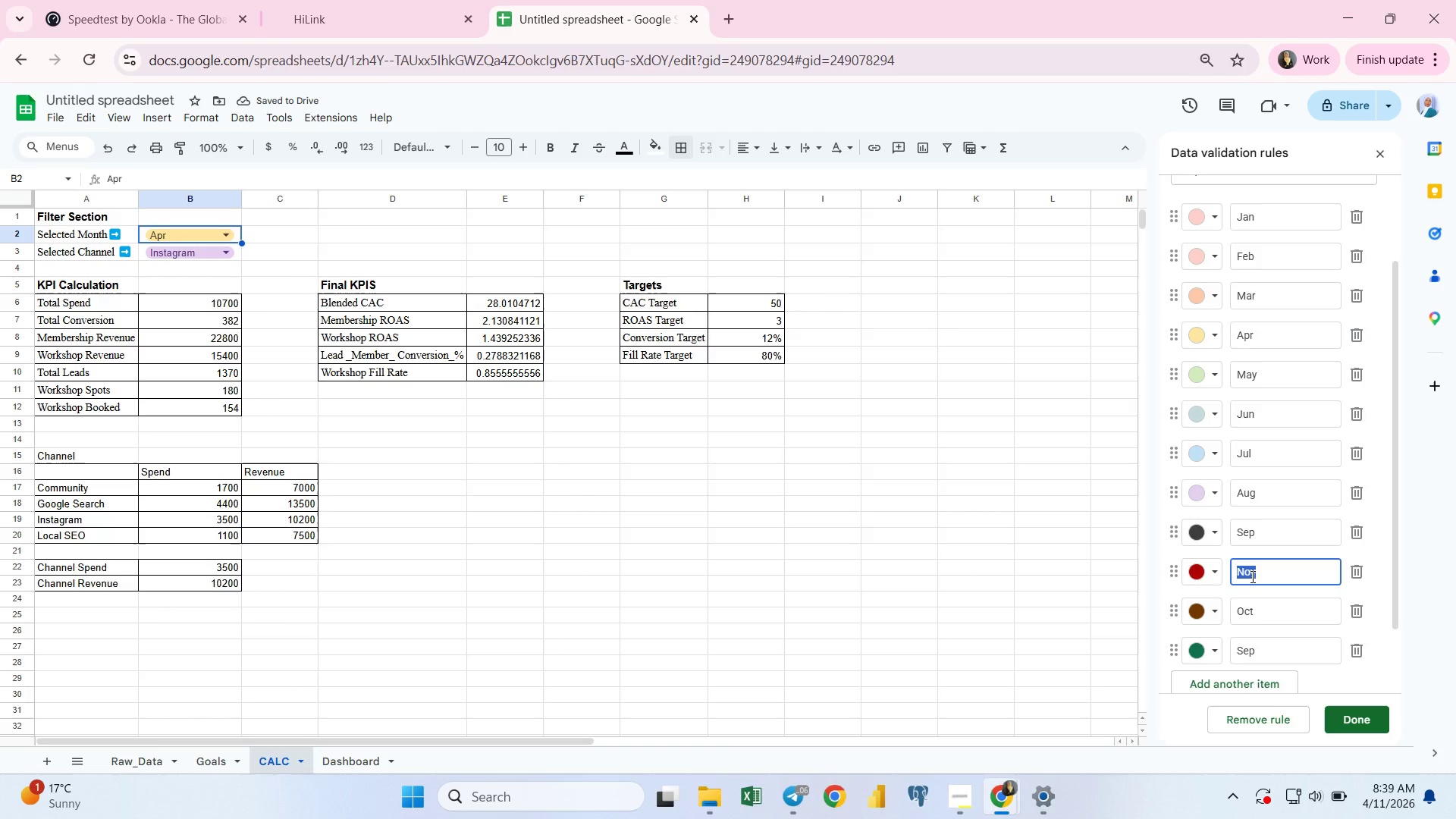 
type(Oct)
 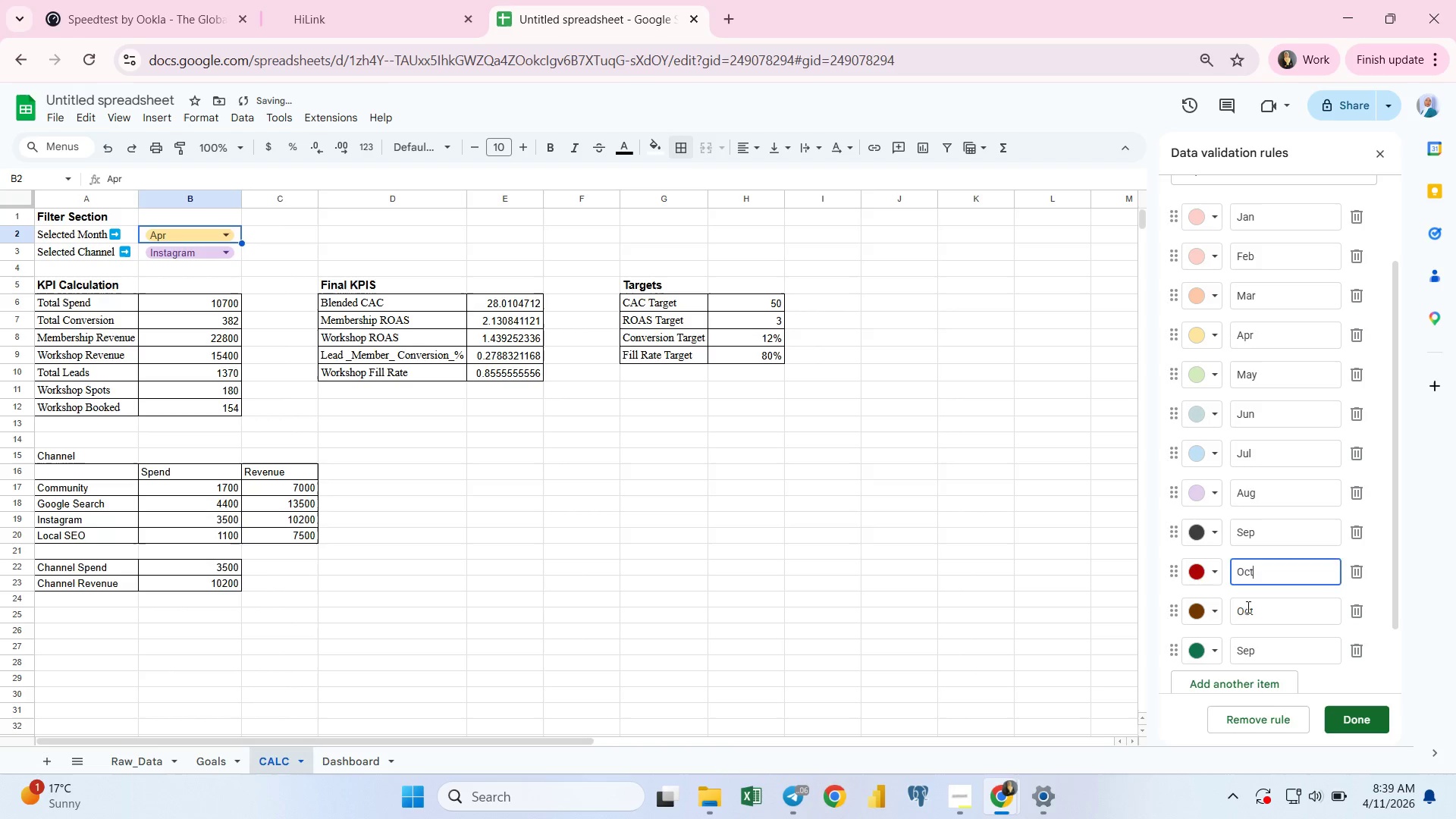 
double_click([1247, 607])
 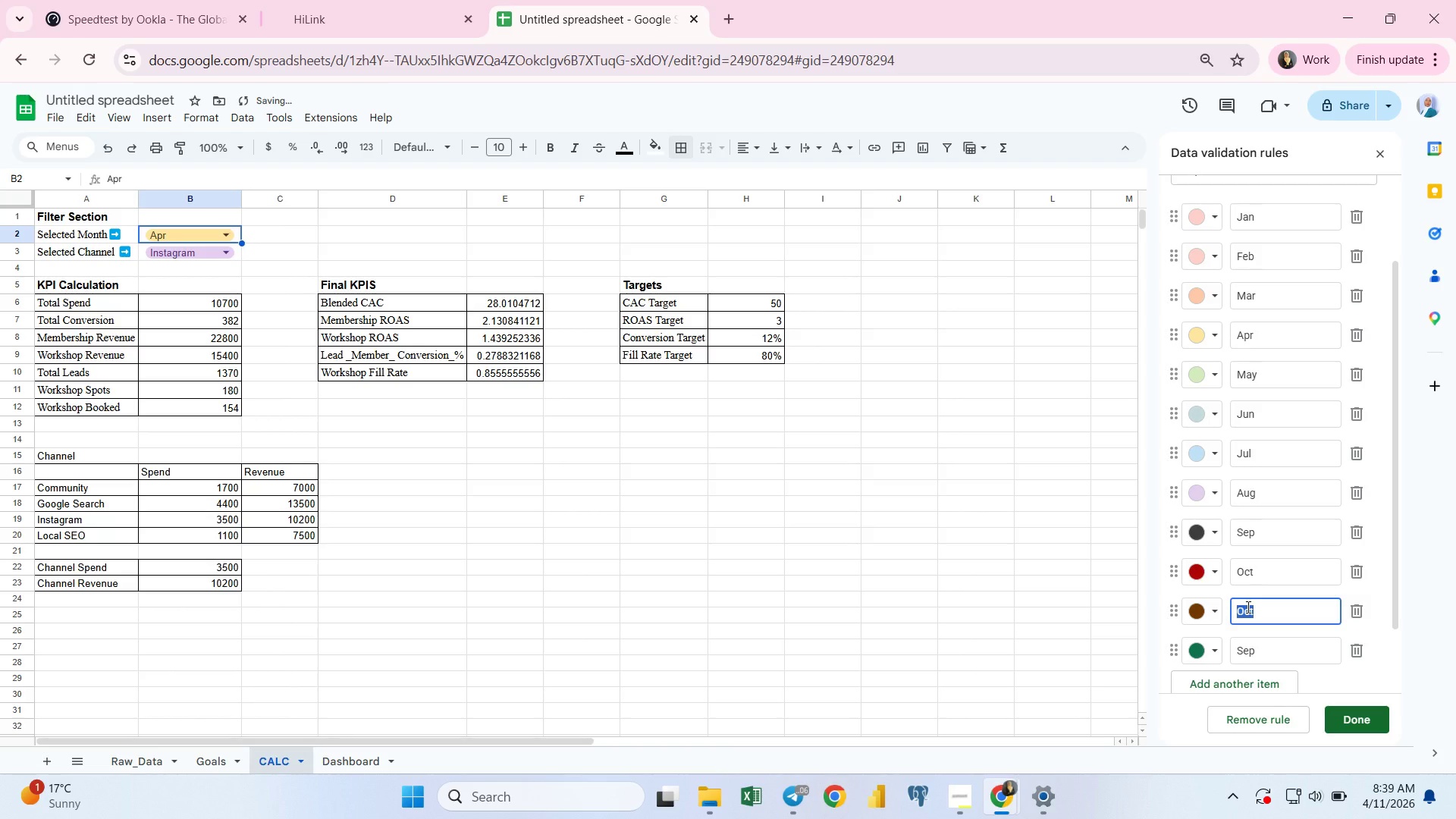 
type(Nov)
 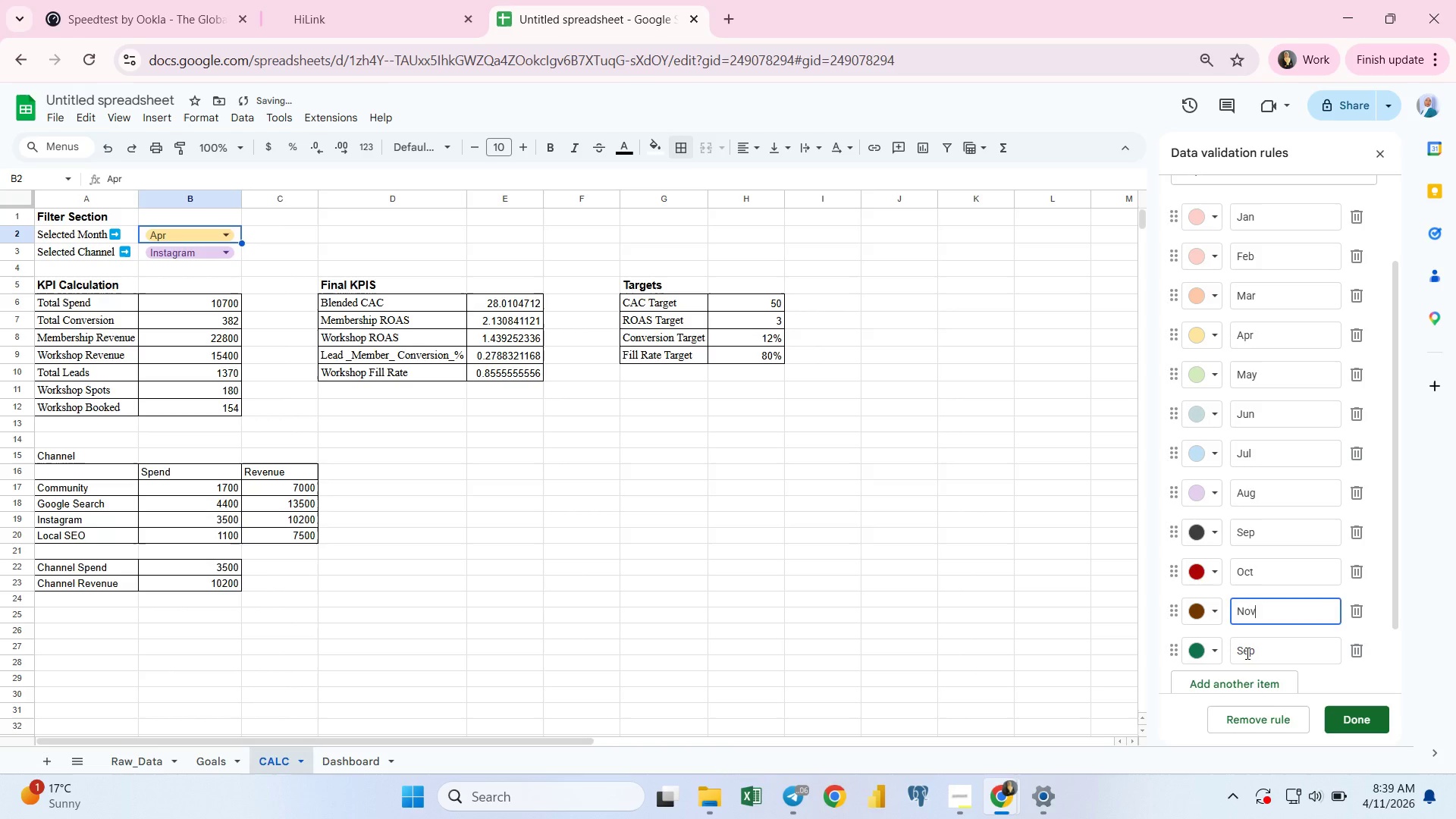 
double_click([1246, 653])
 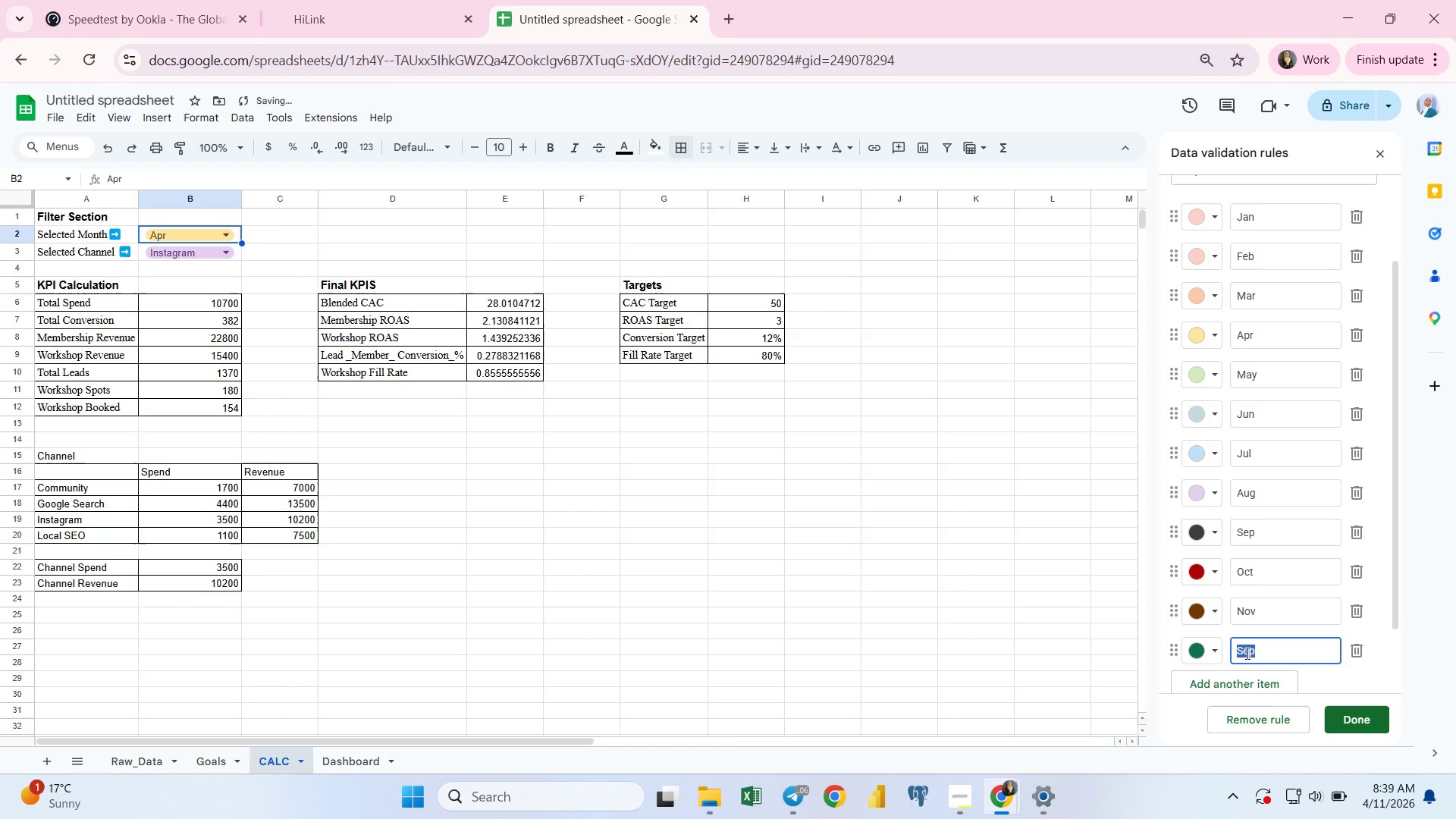 
type(Dec)
 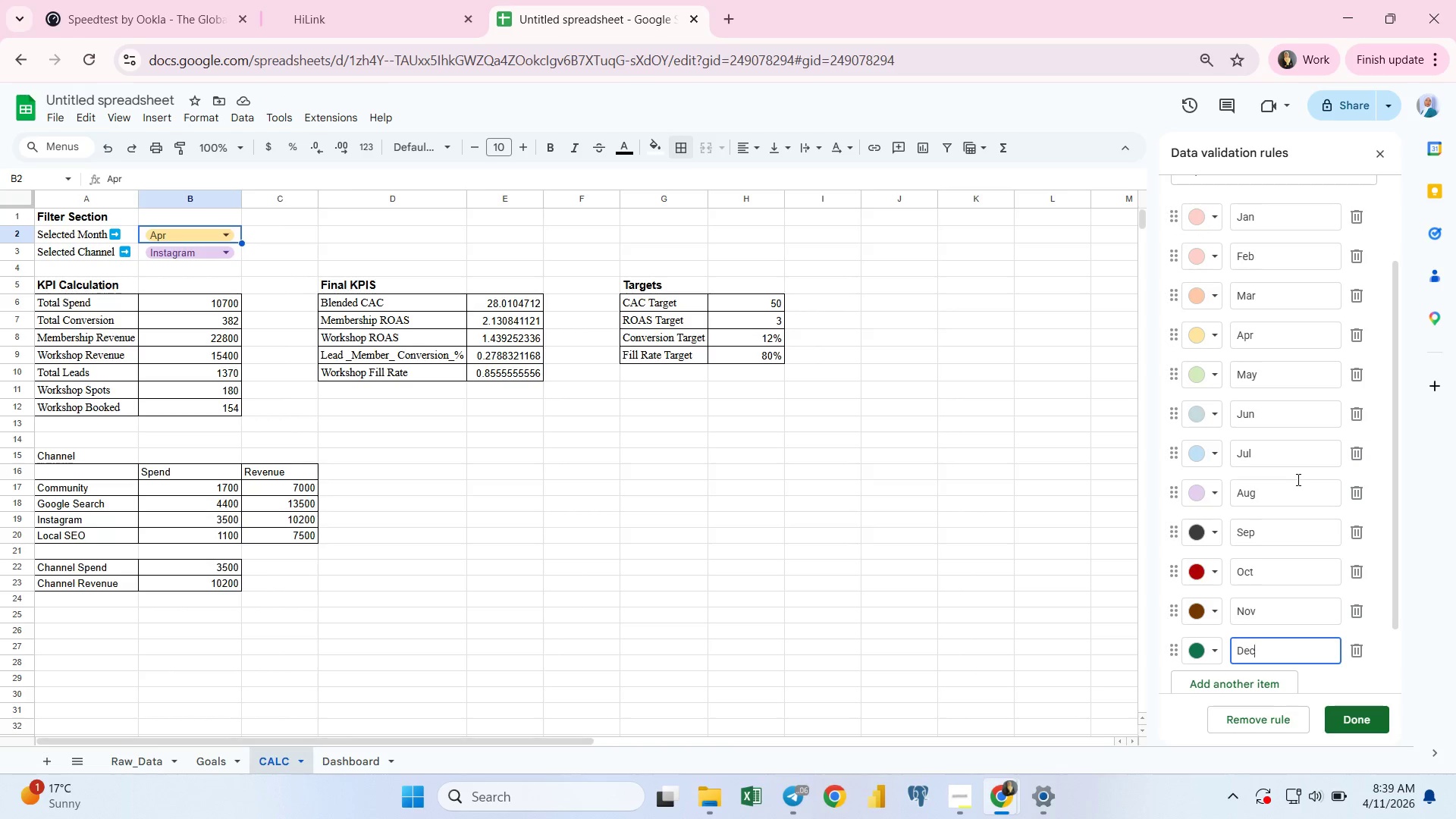 
wait(12.38)
 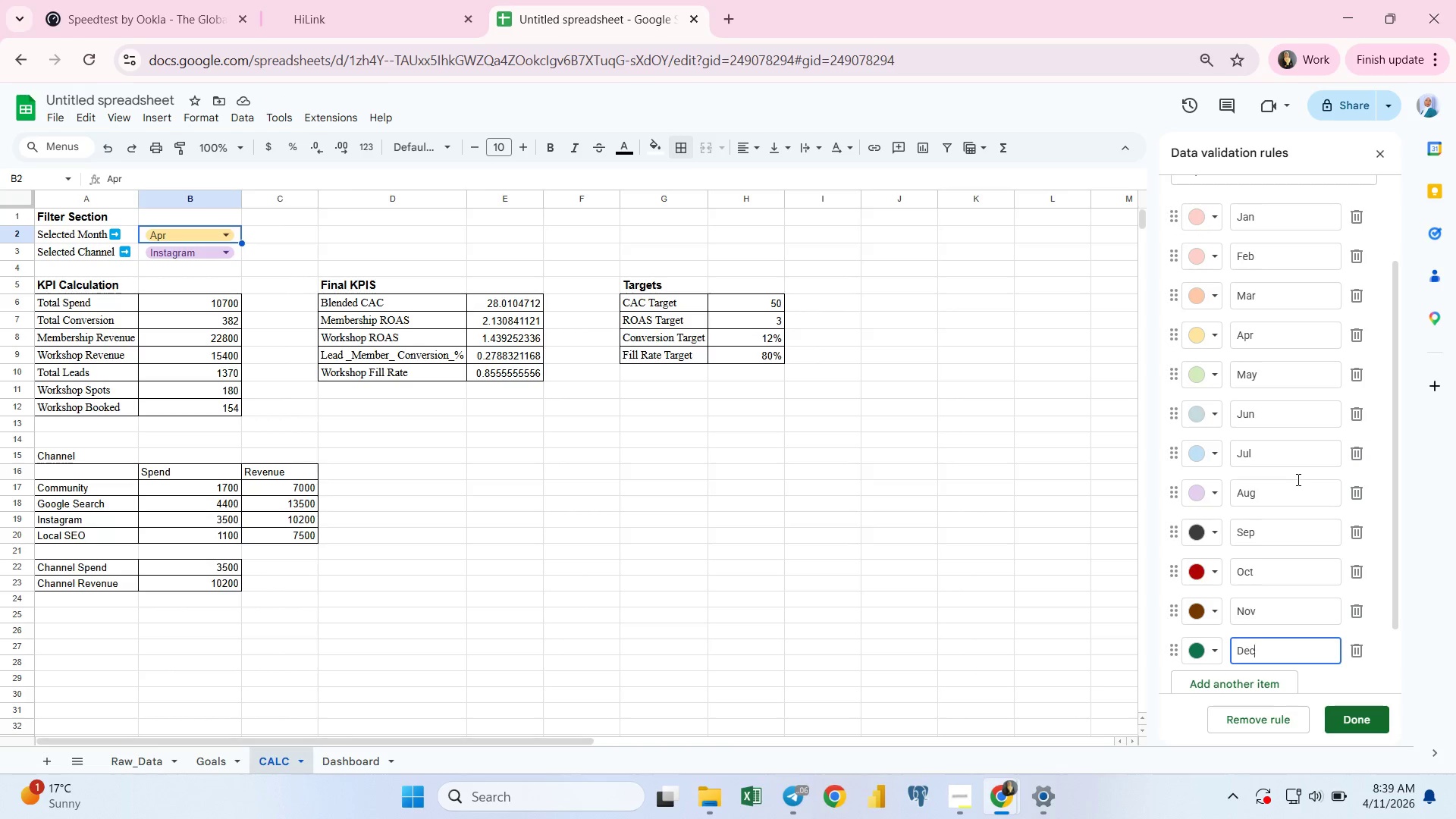 
left_click([1362, 715])
 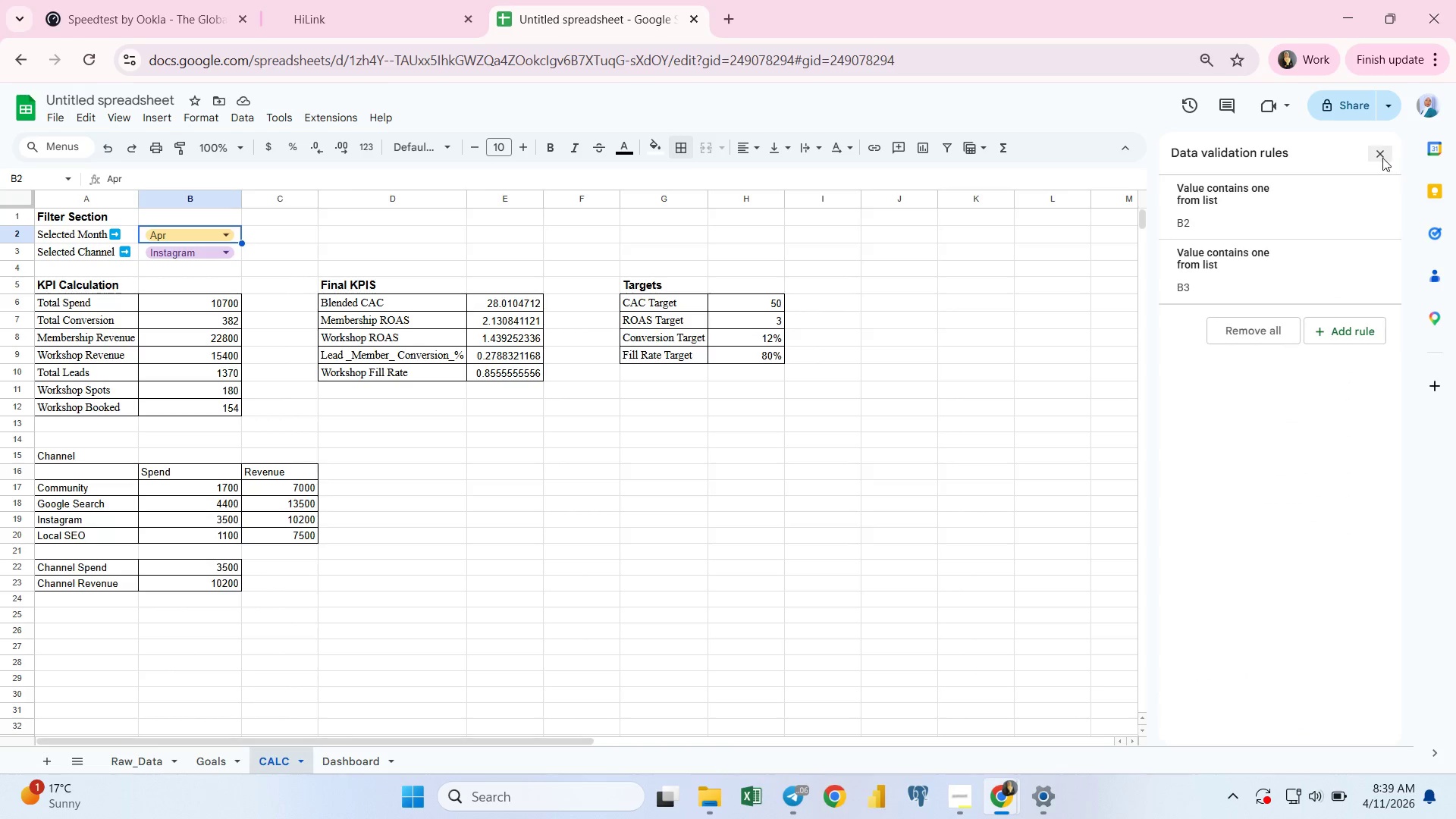 
wait(5.56)
 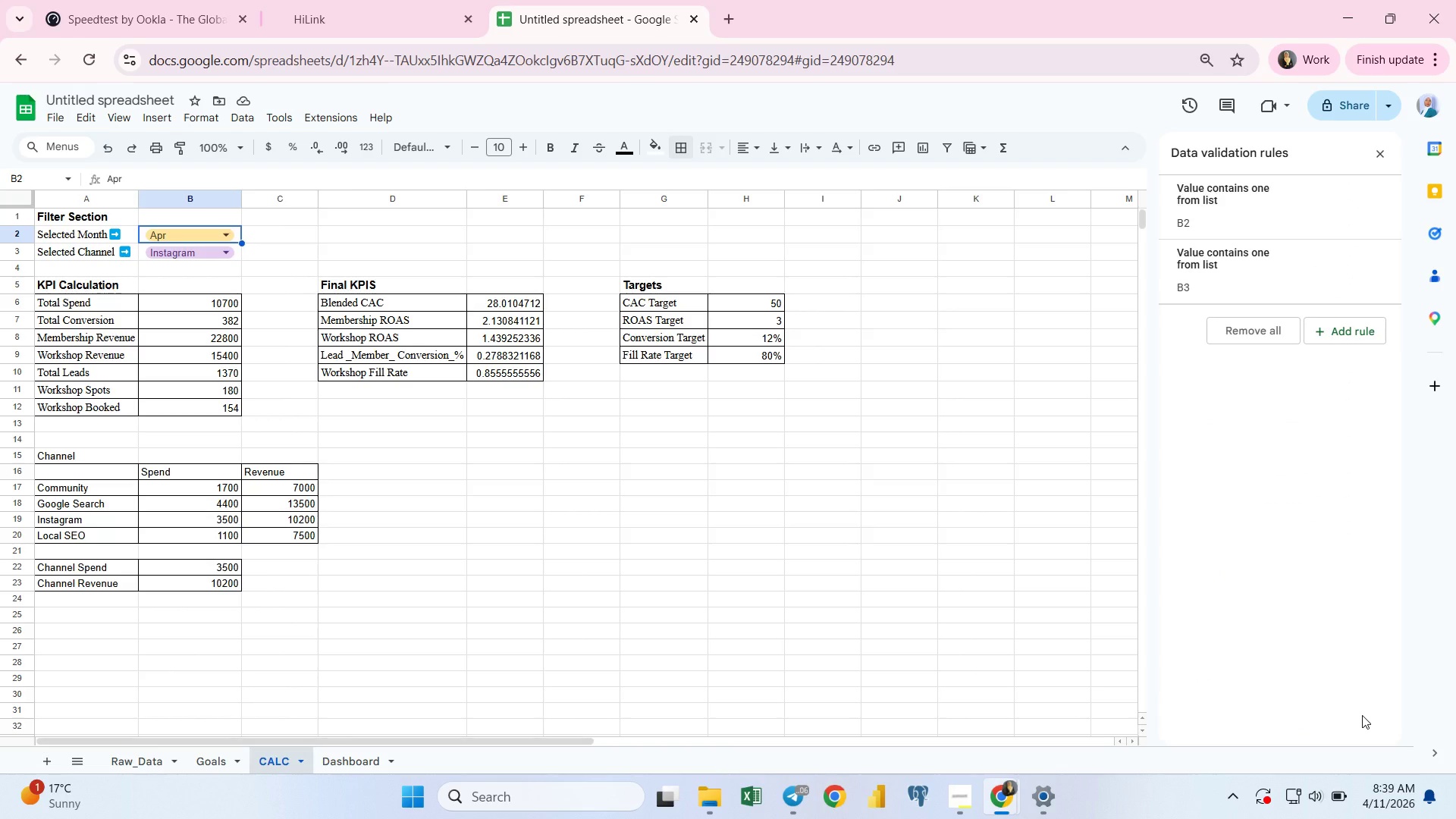 
left_click([1379, 155])
 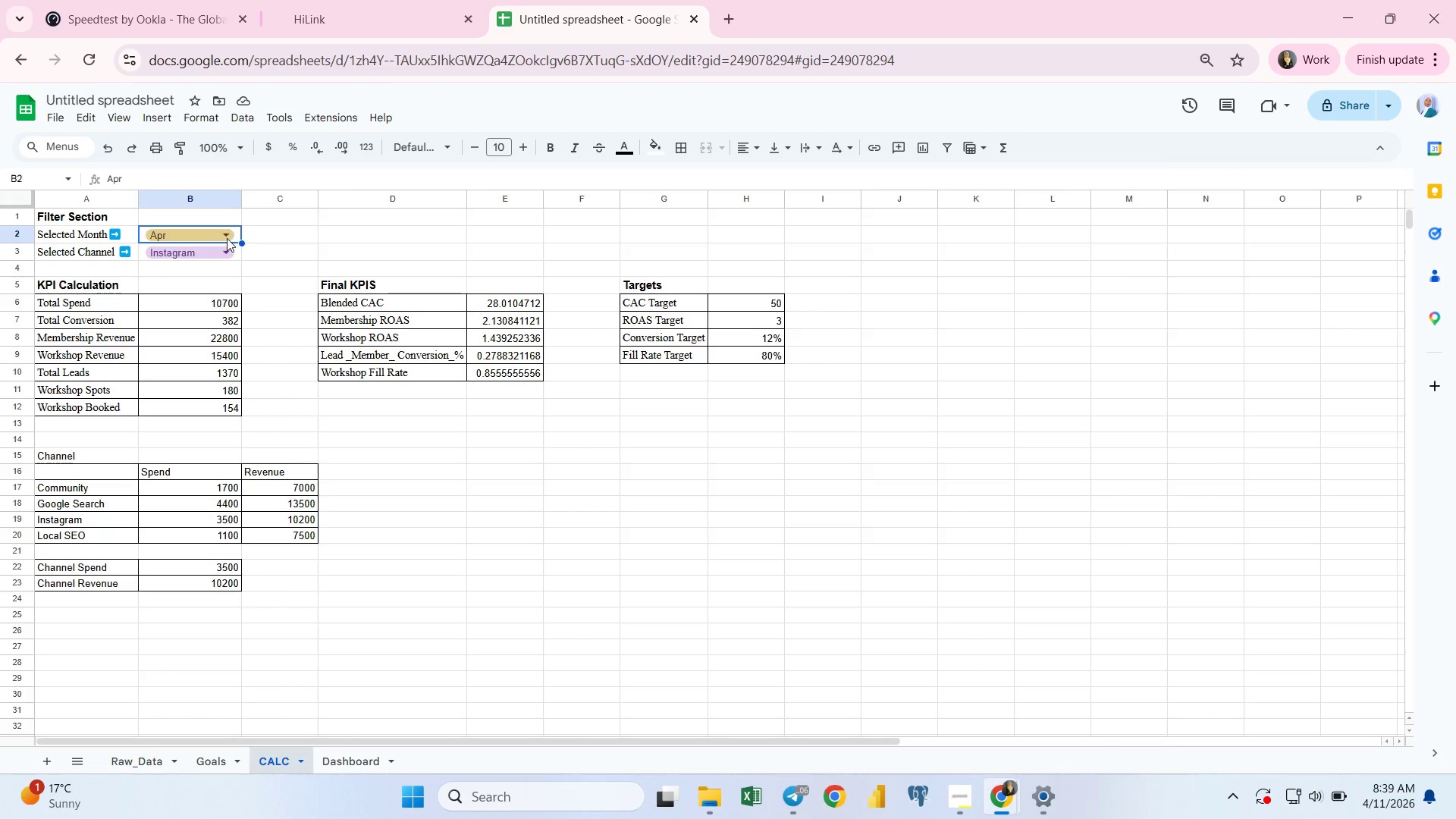 
left_click([227, 237])
 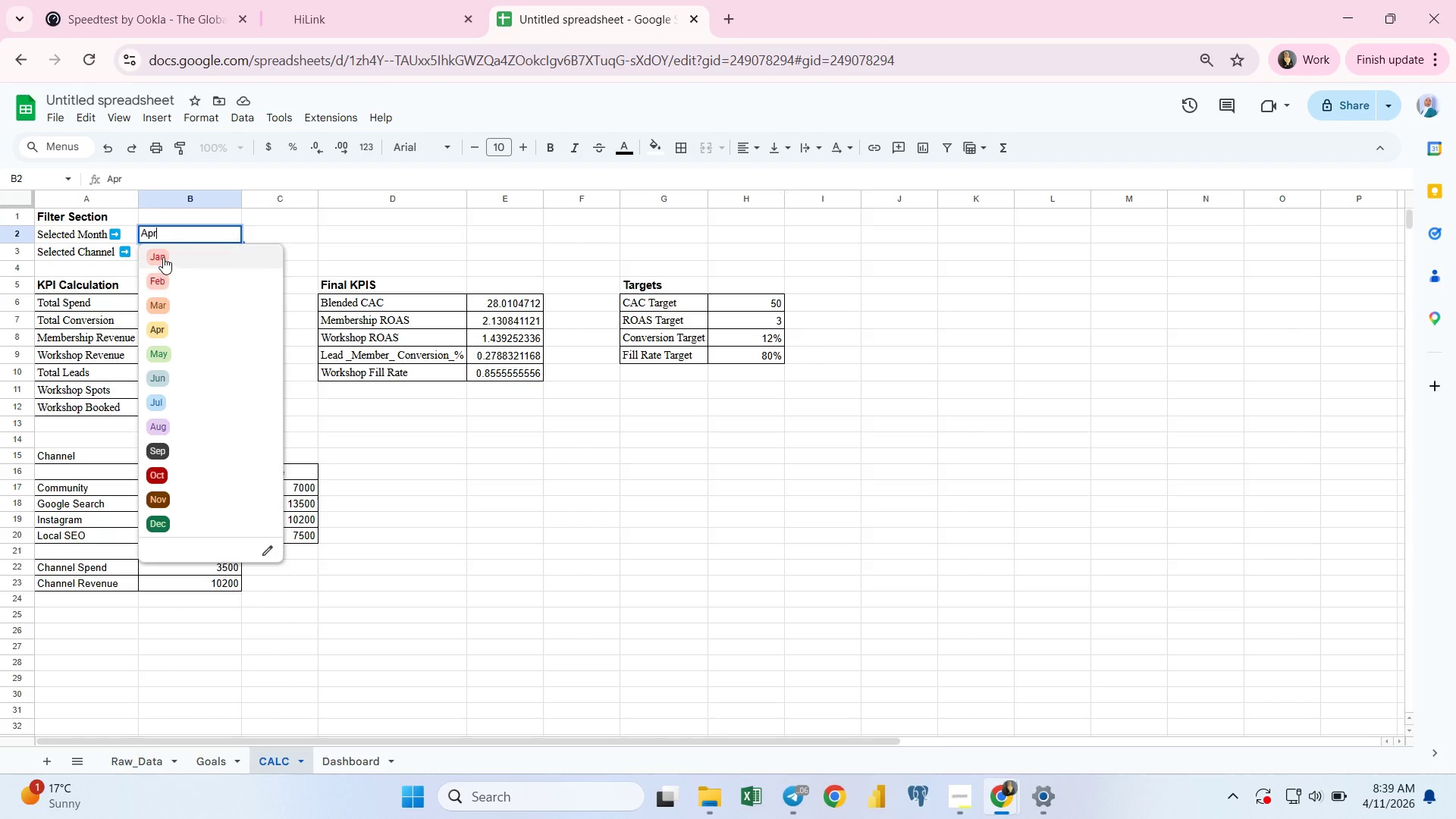 
left_click([164, 256])
 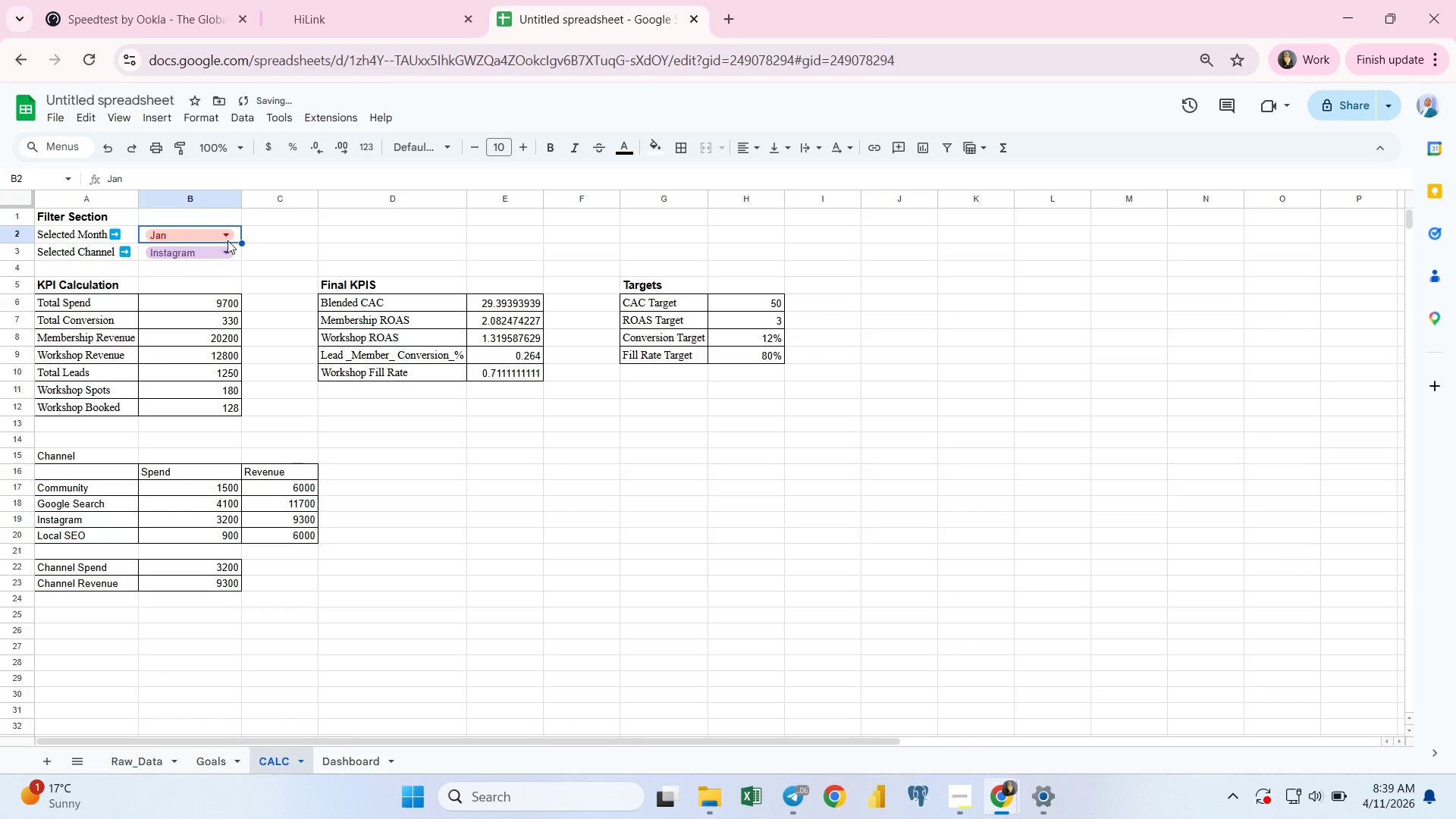 
left_click([228, 234])
 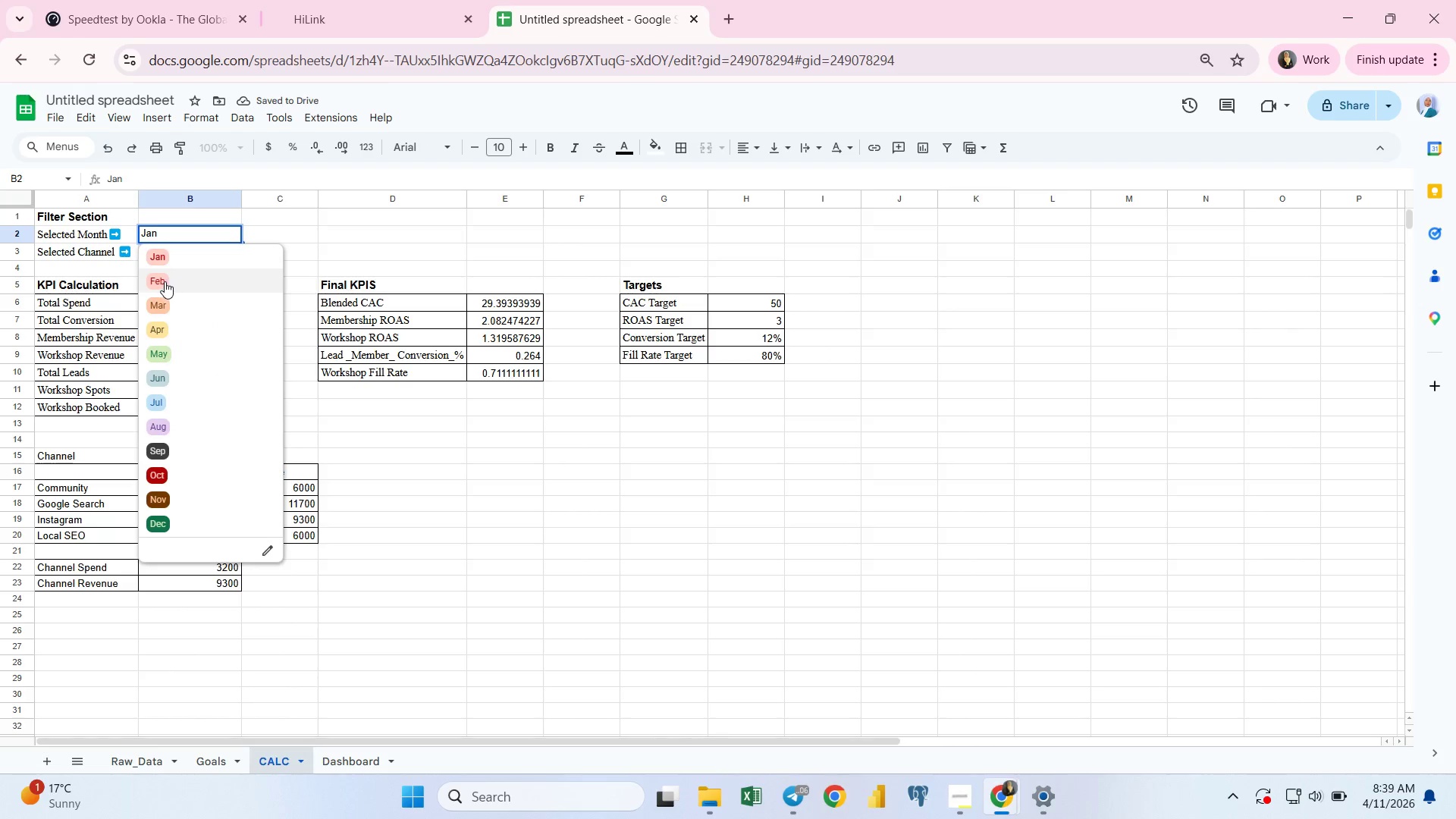 
left_click([165, 281])
 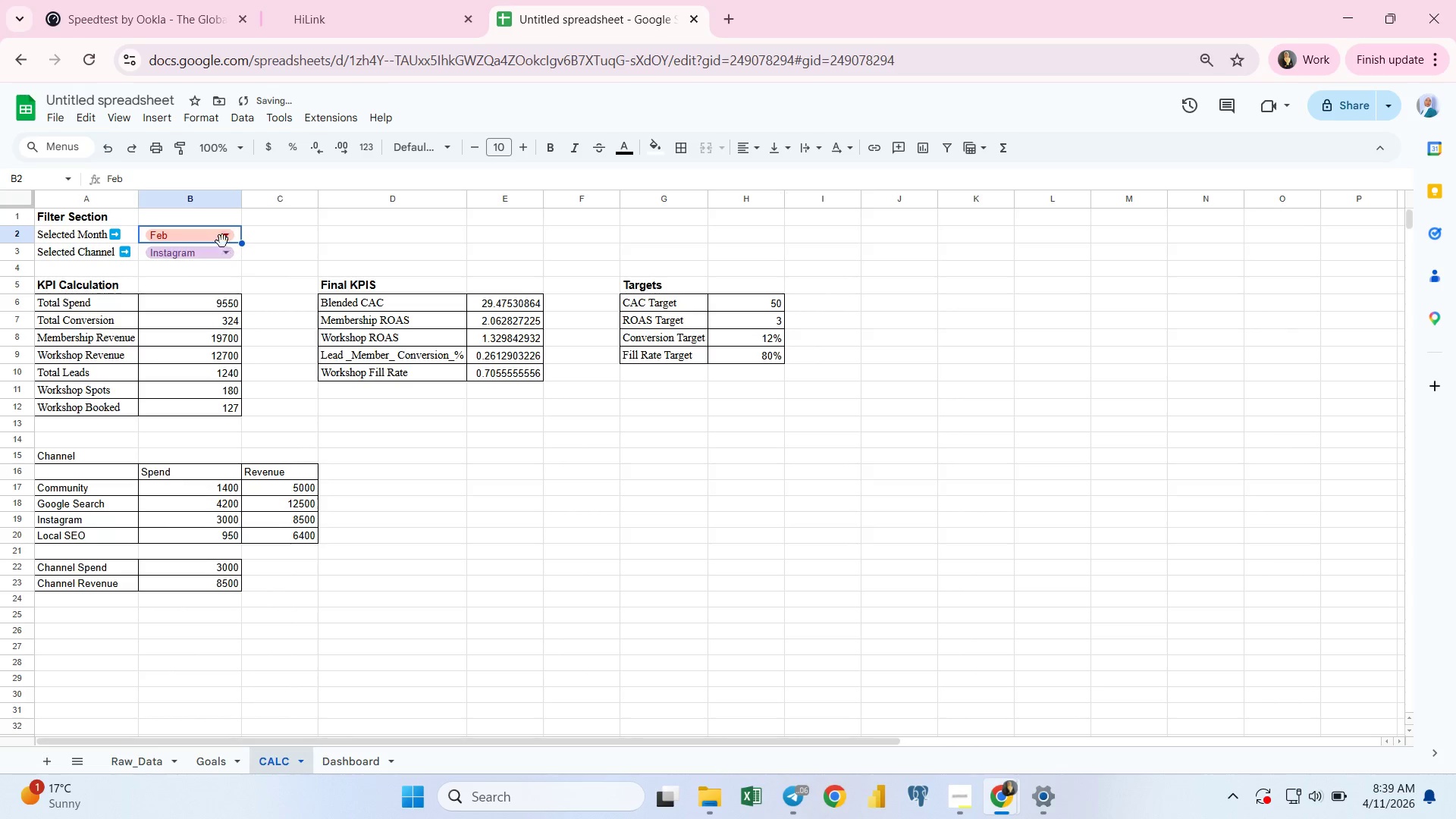 
left_click([224, 237])
 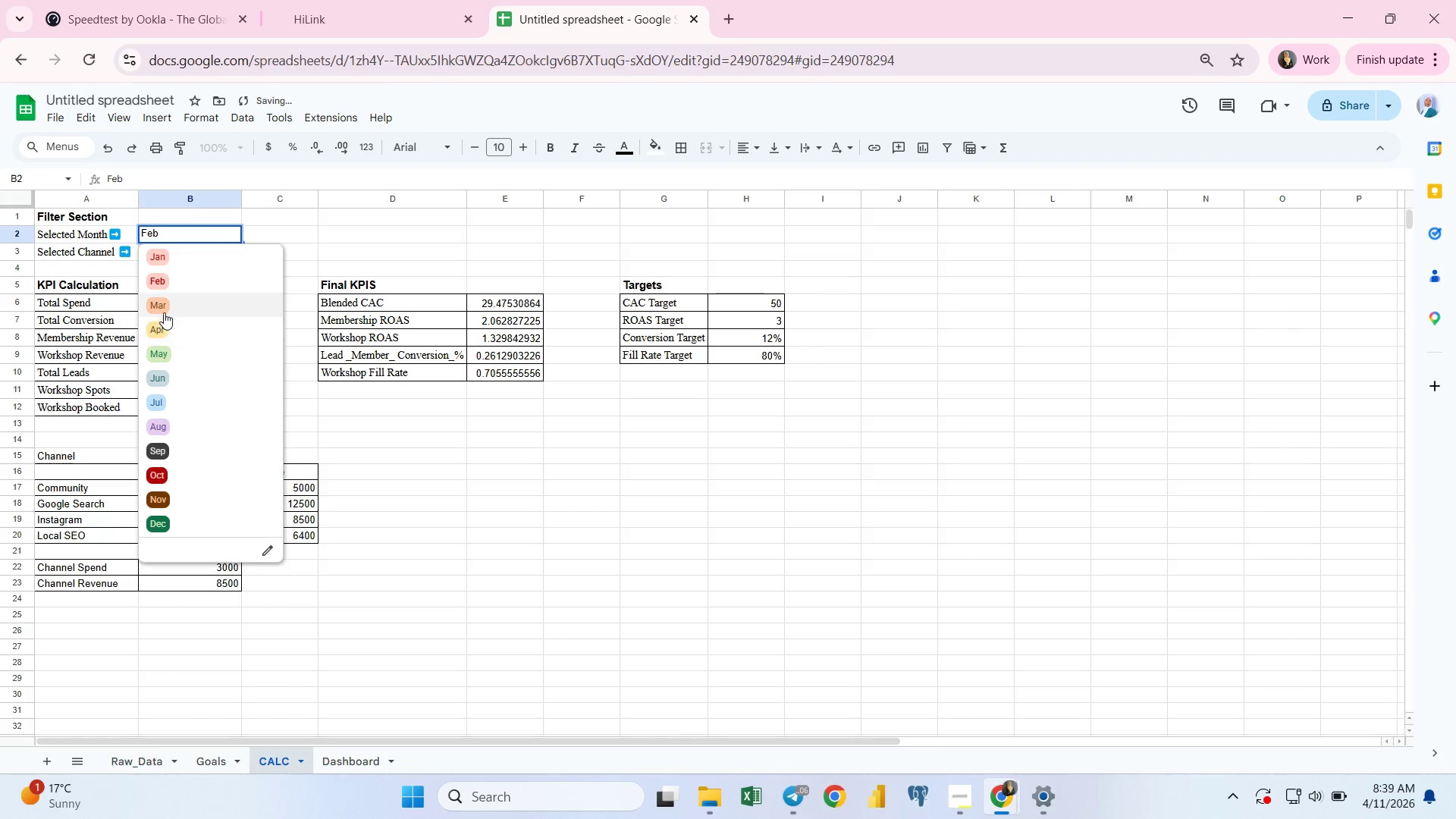 
left_click([164, 311])
 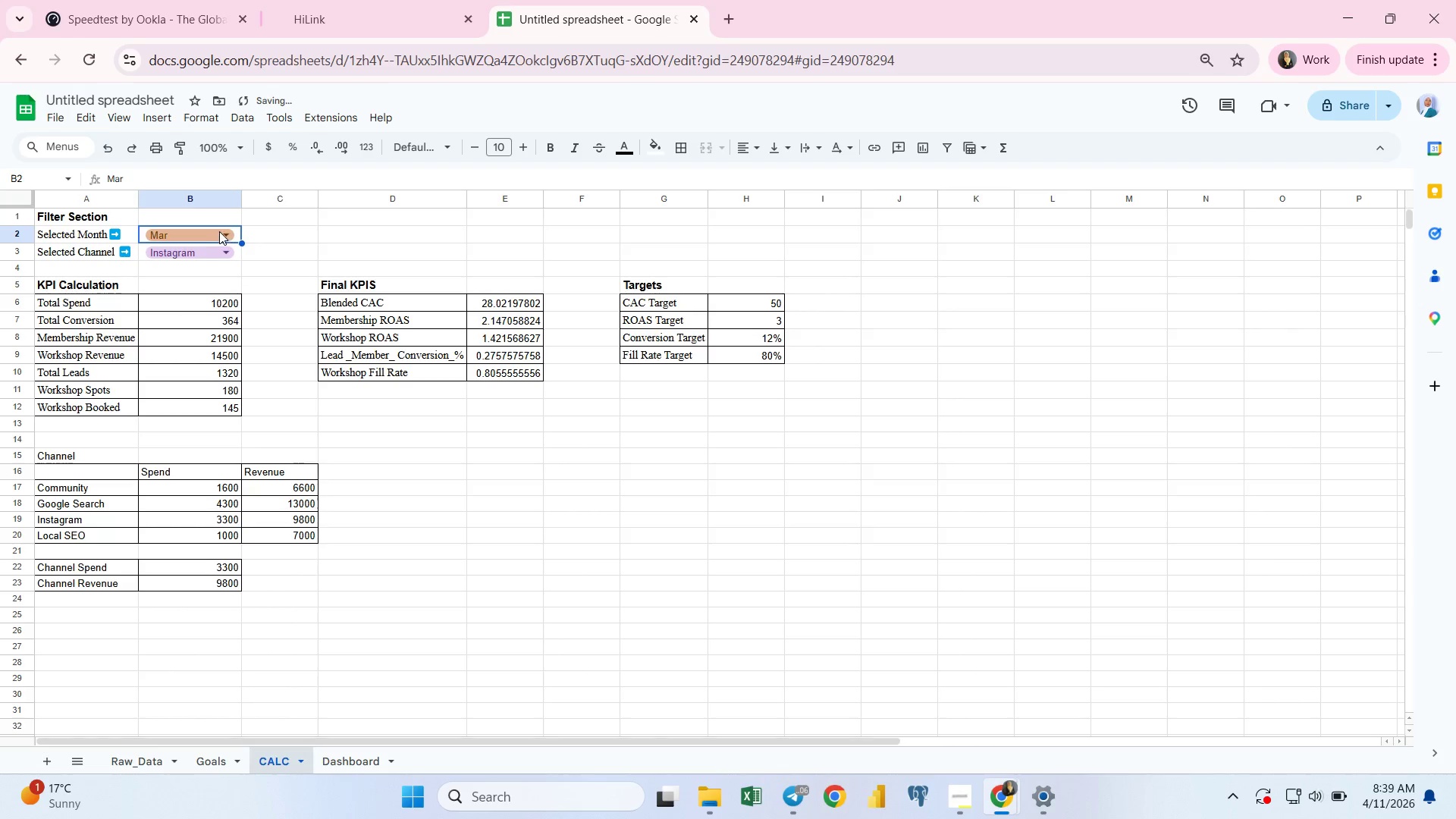 
left_click([222, 231])
 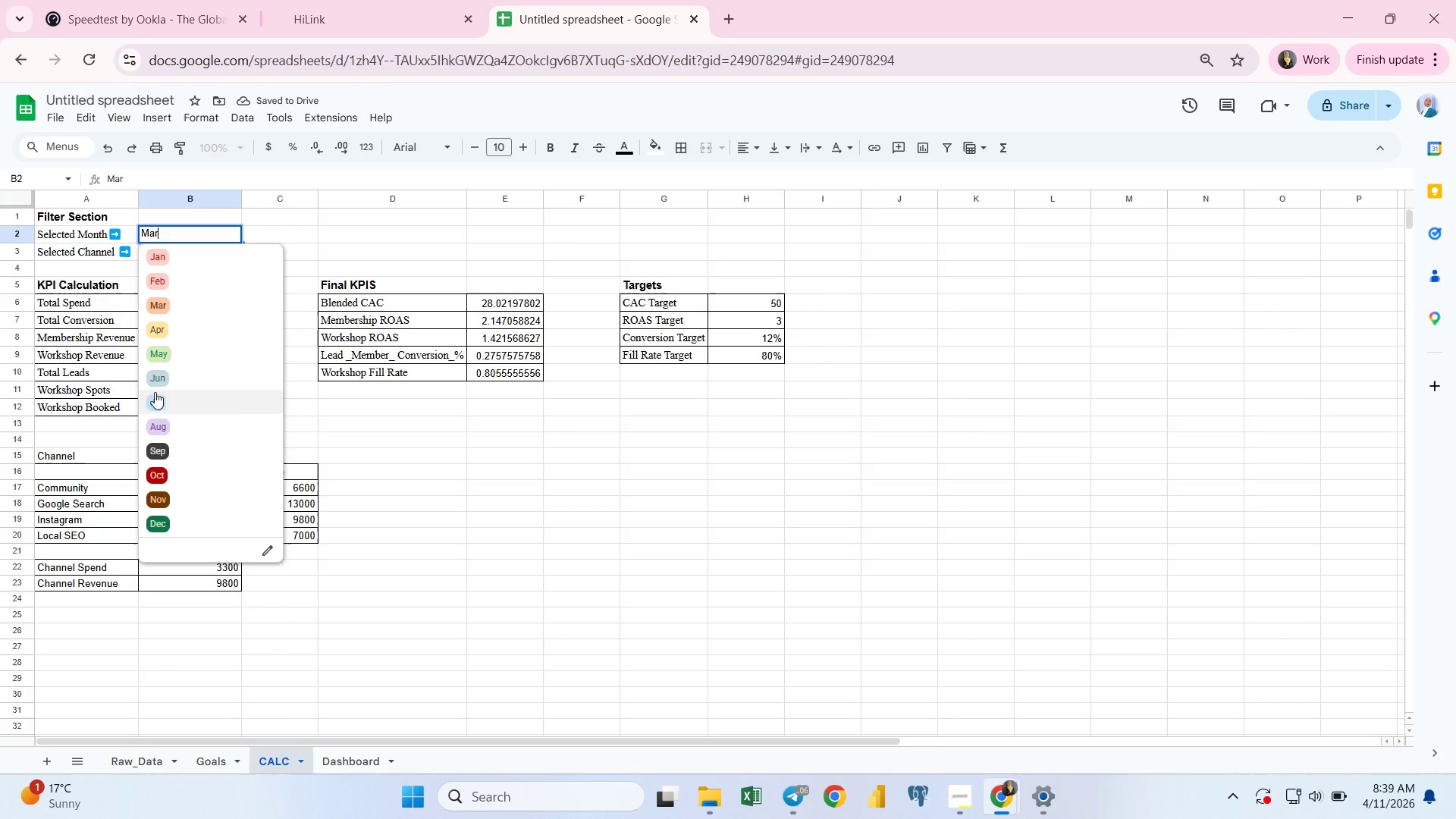 
left_click([155, 399])
 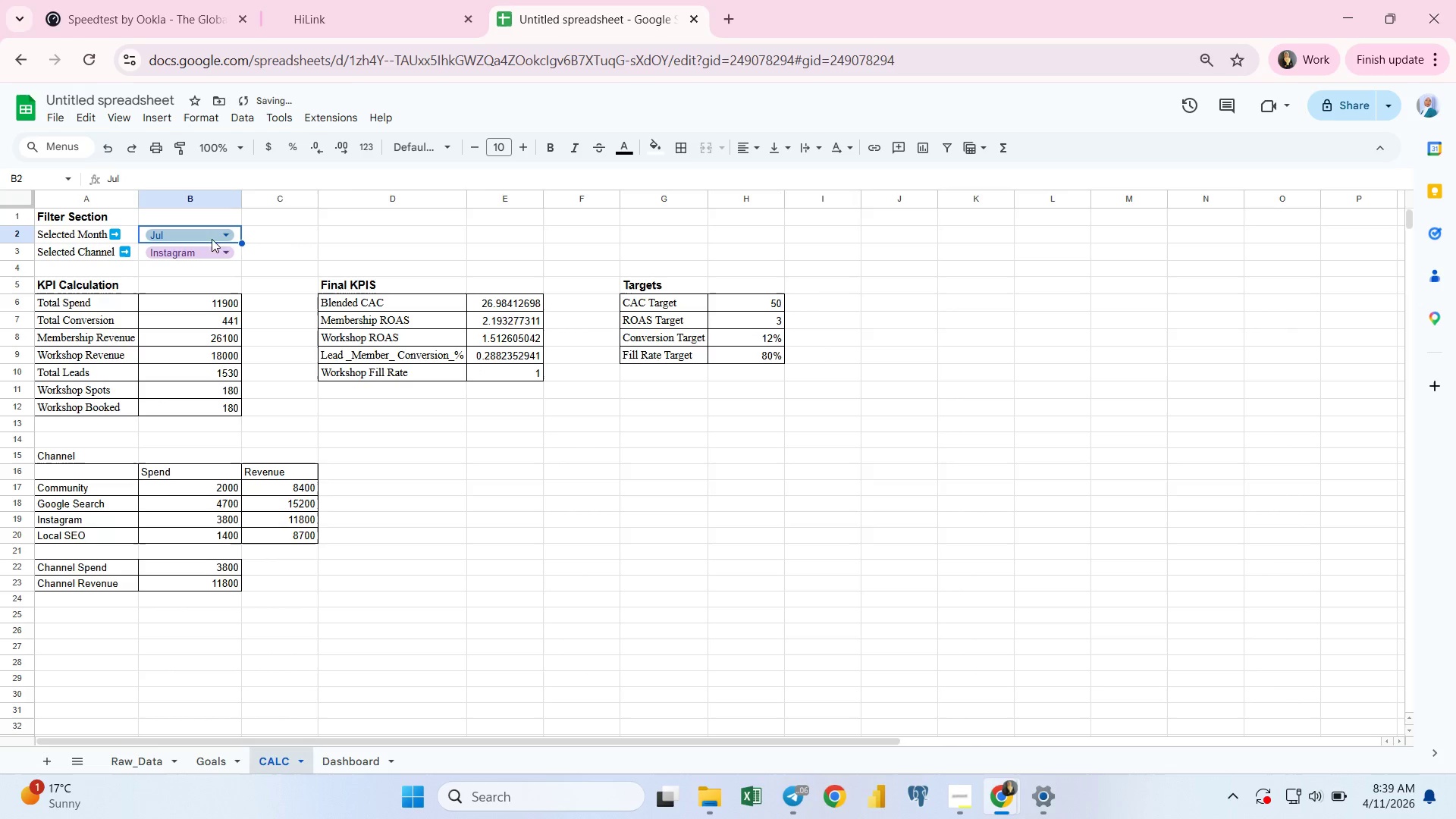 
left_click([214, 235])
 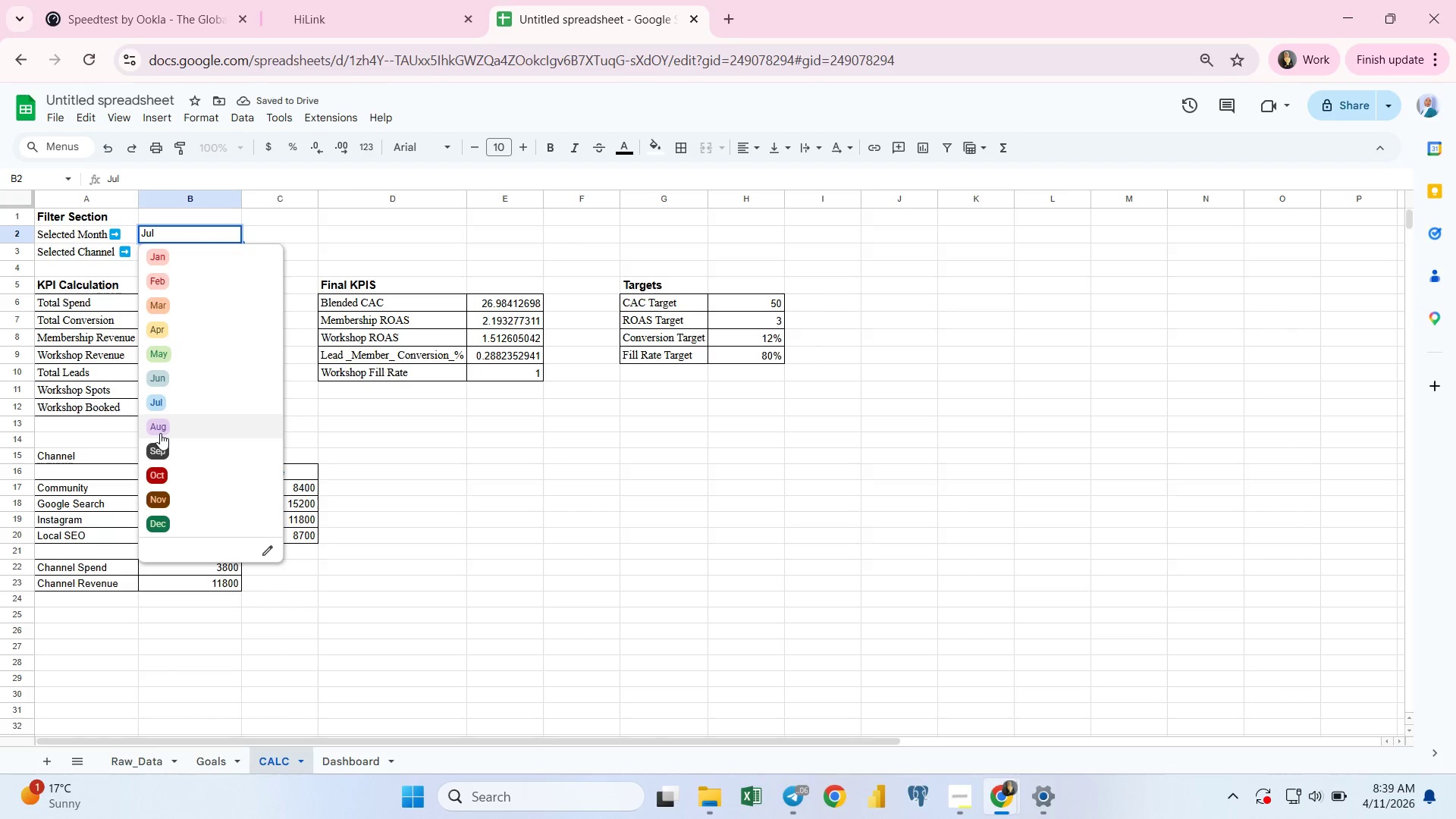 
left_click([160, 433])
 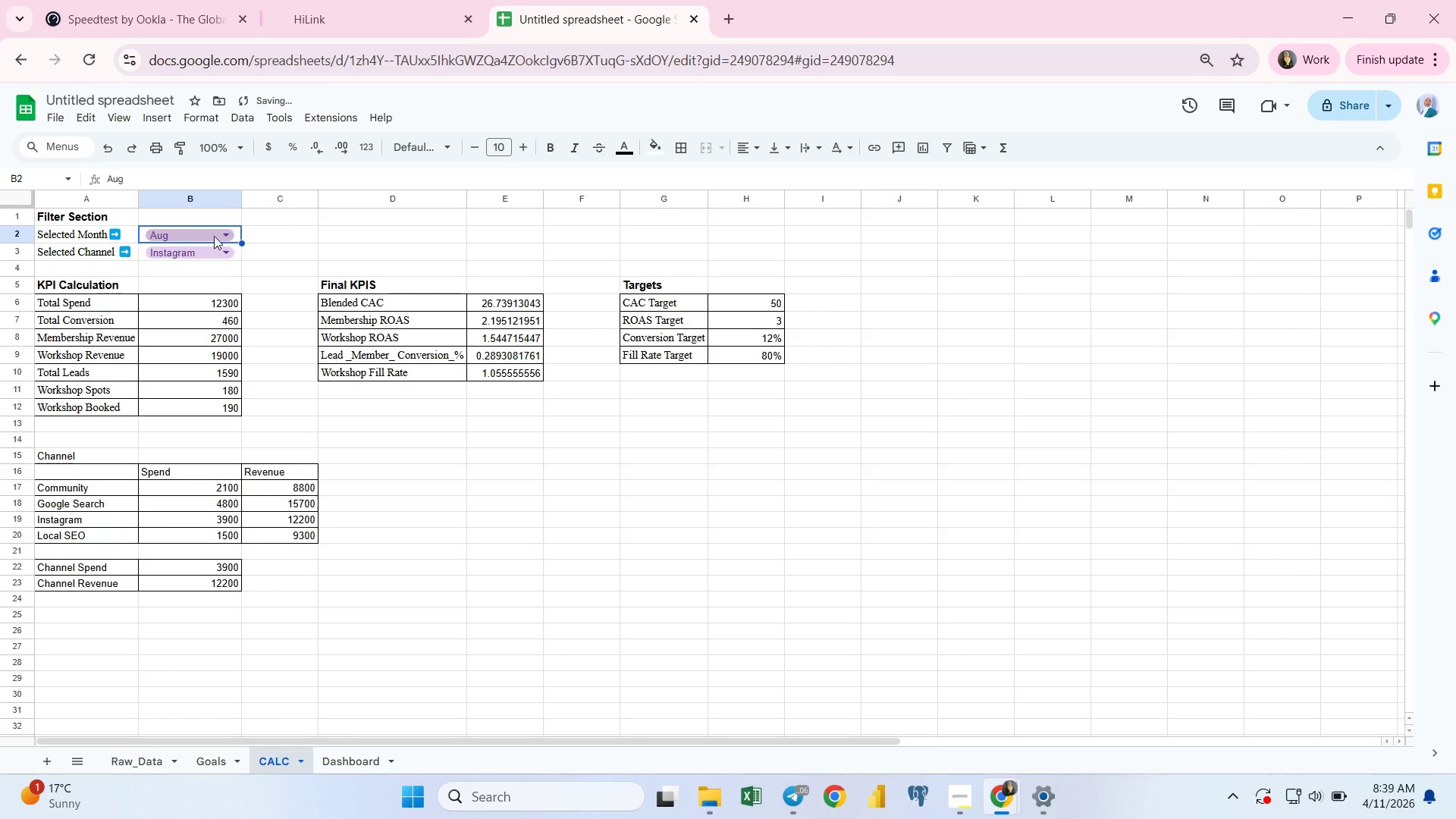 
left_click([215, 232])
 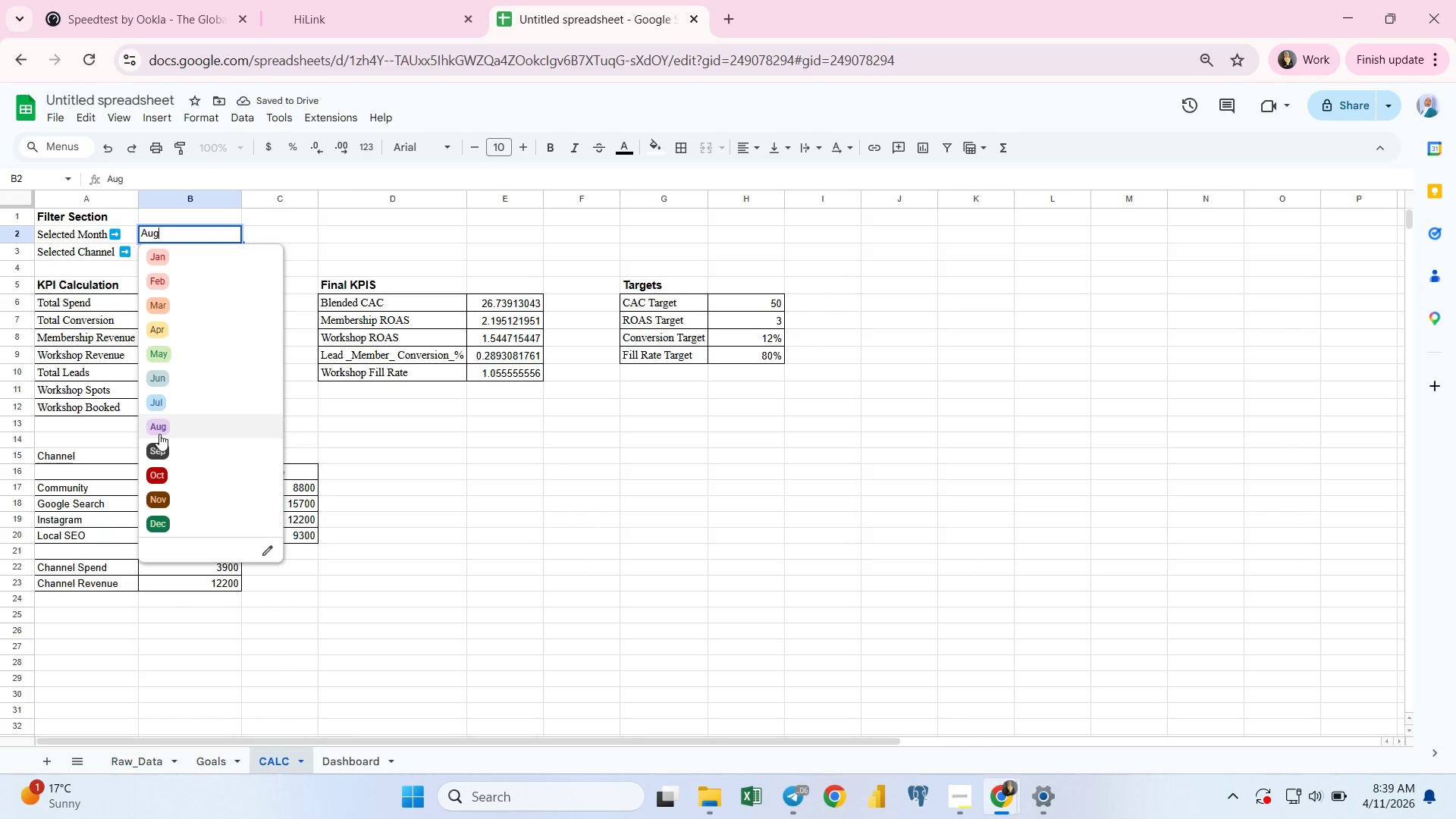 
left_click([159, 434])
 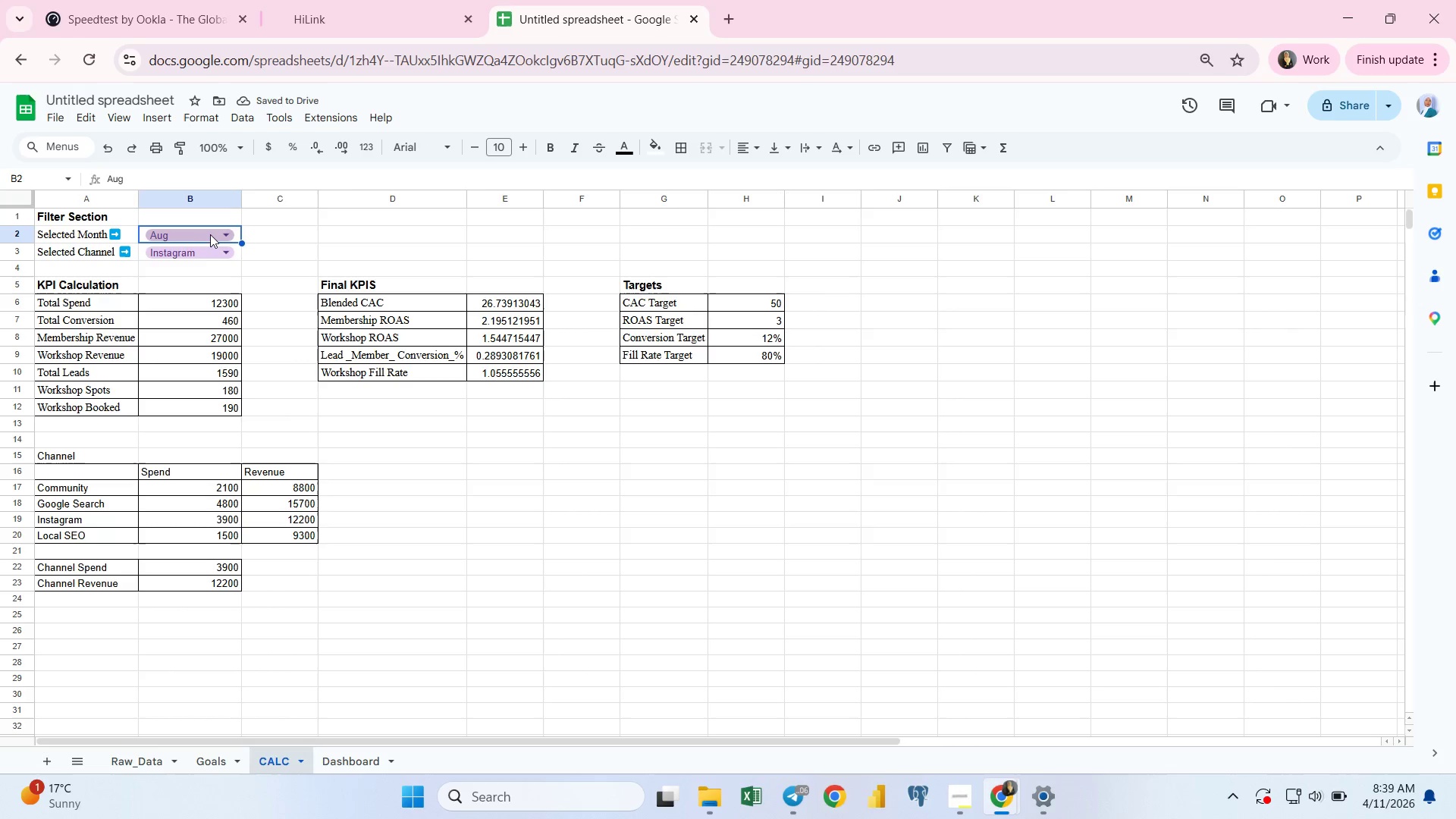 
left_click([212, 231])
 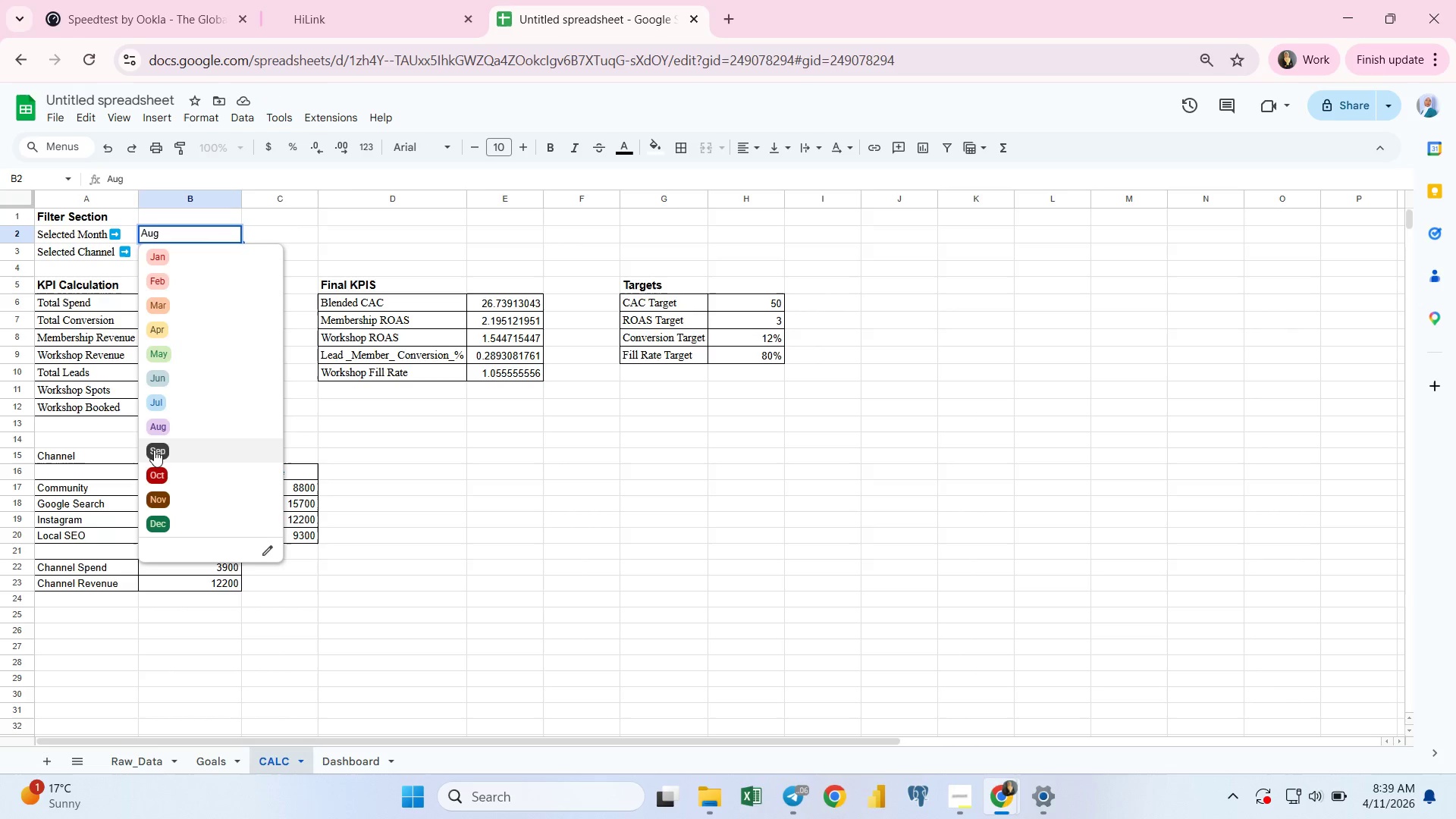 
left_click([154, 450])
 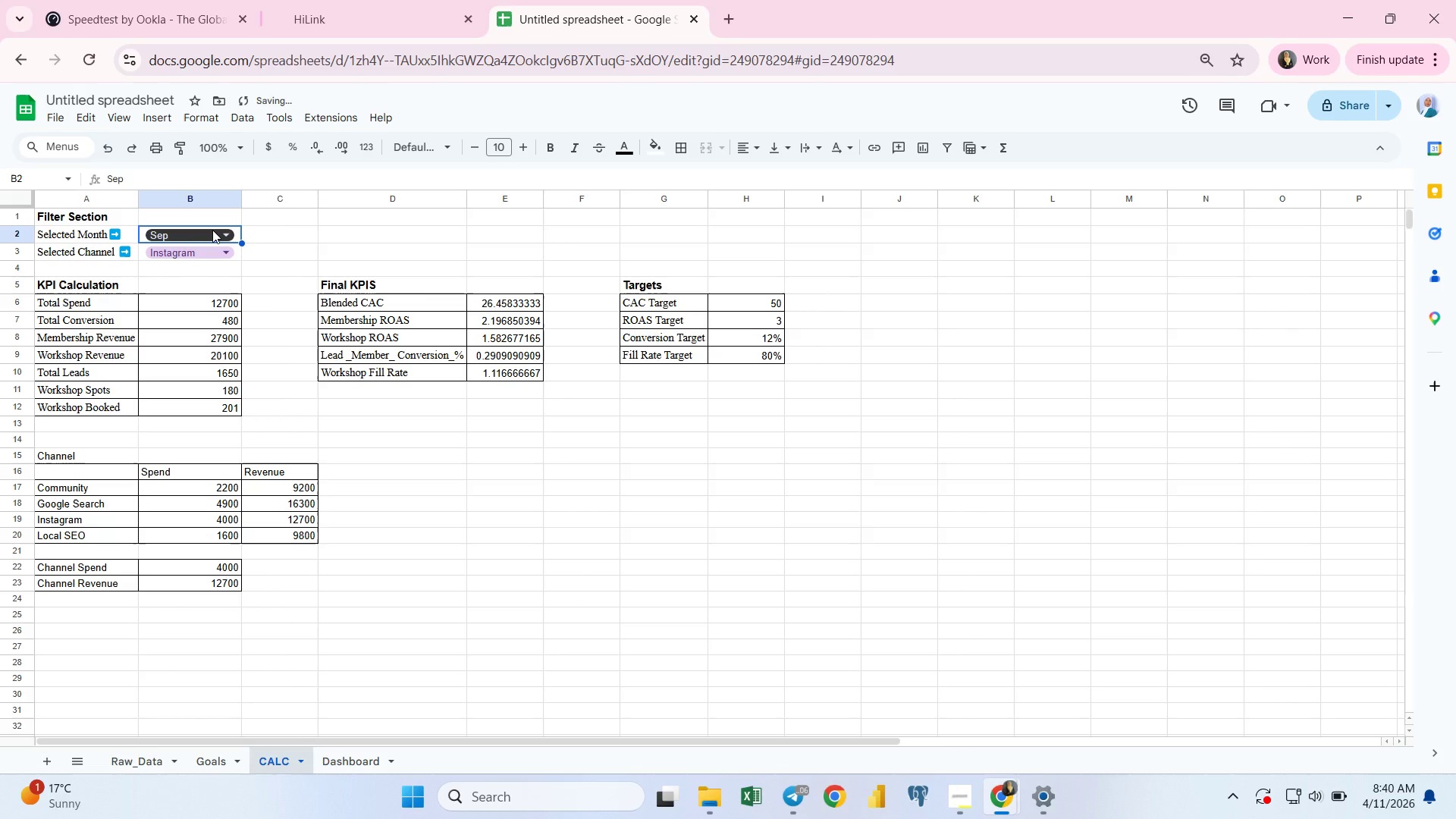 
left_click([212, 230])
 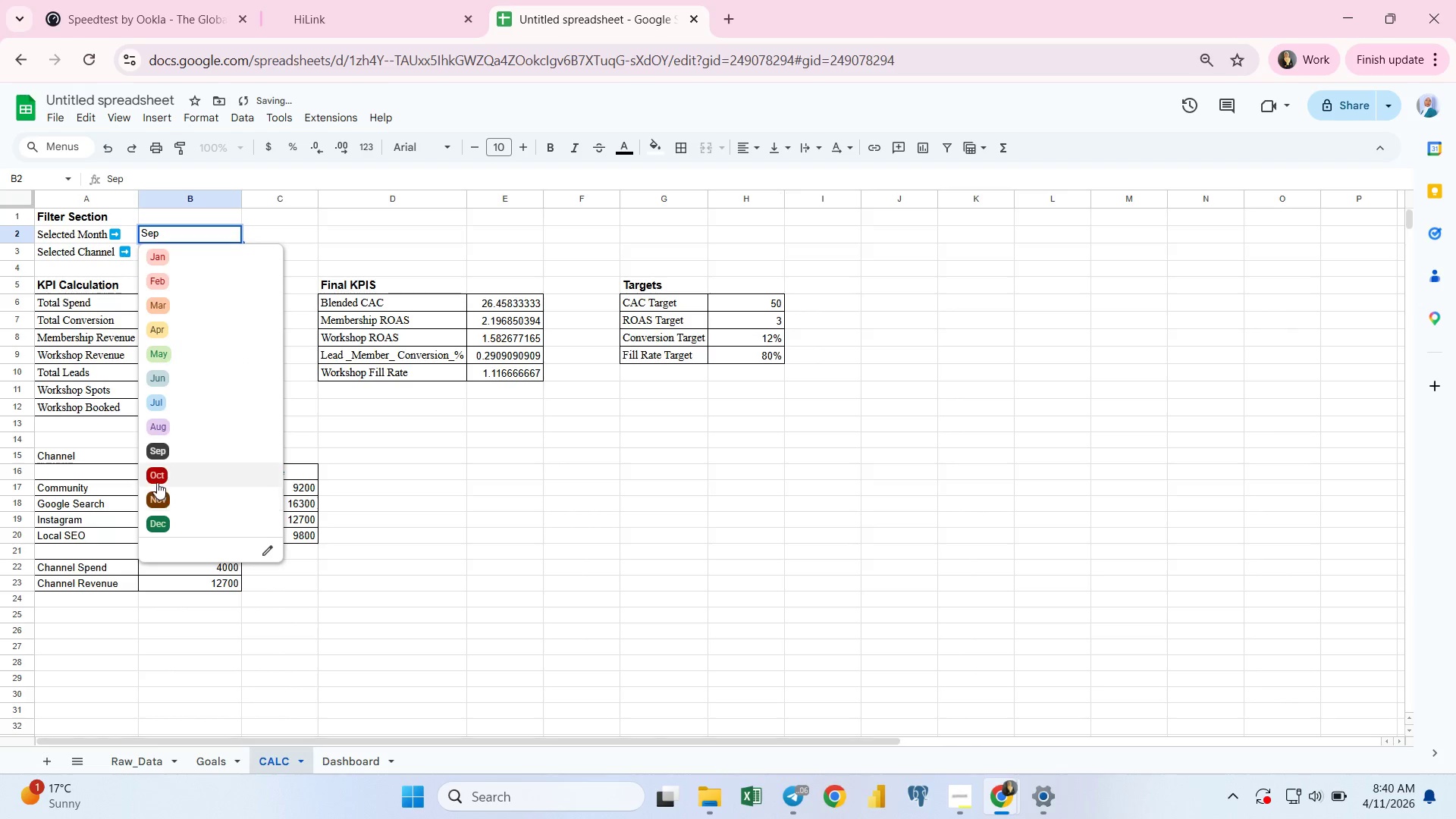 
left_click([157, 482])
 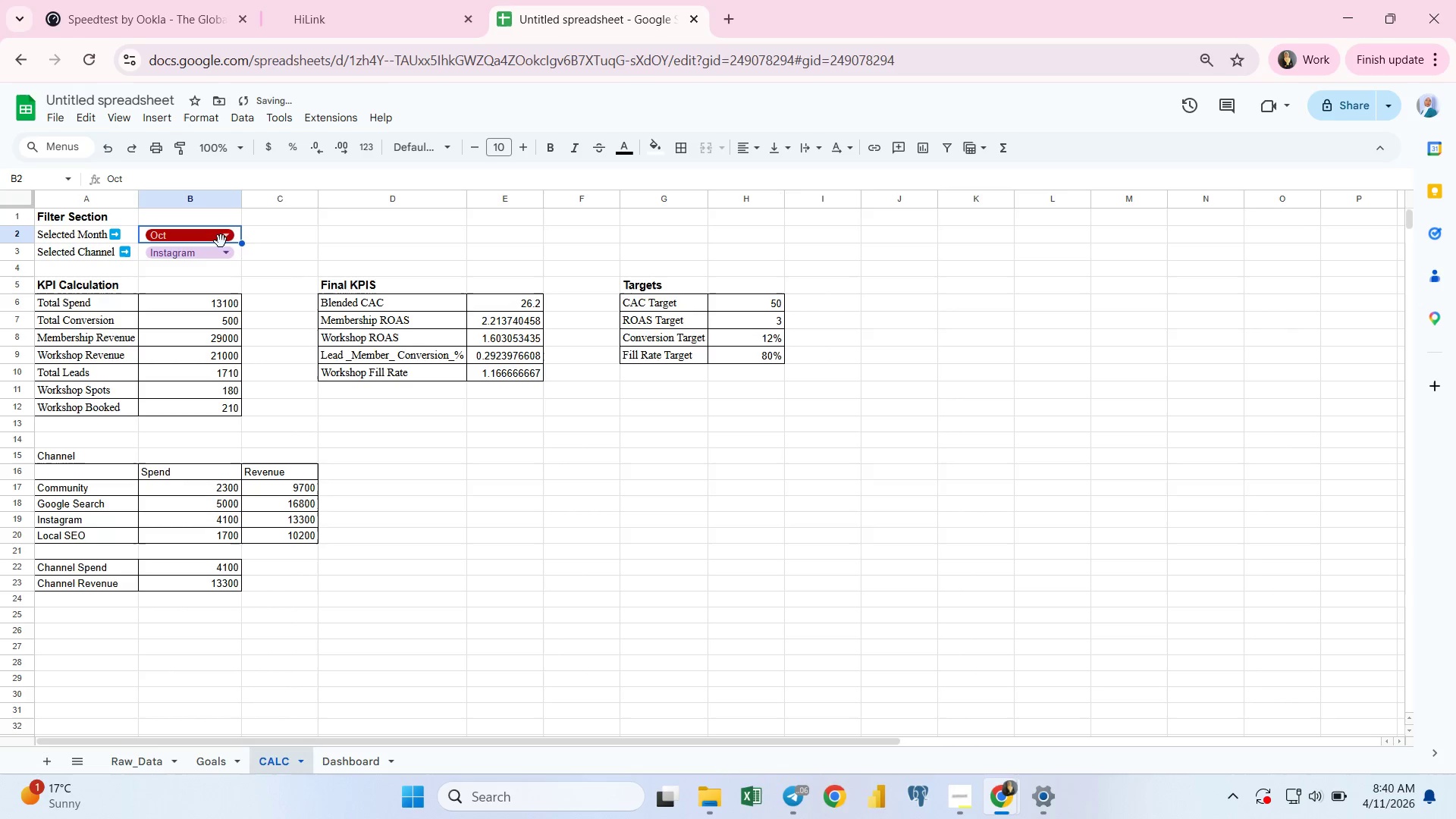 
left_click([221, 237])
 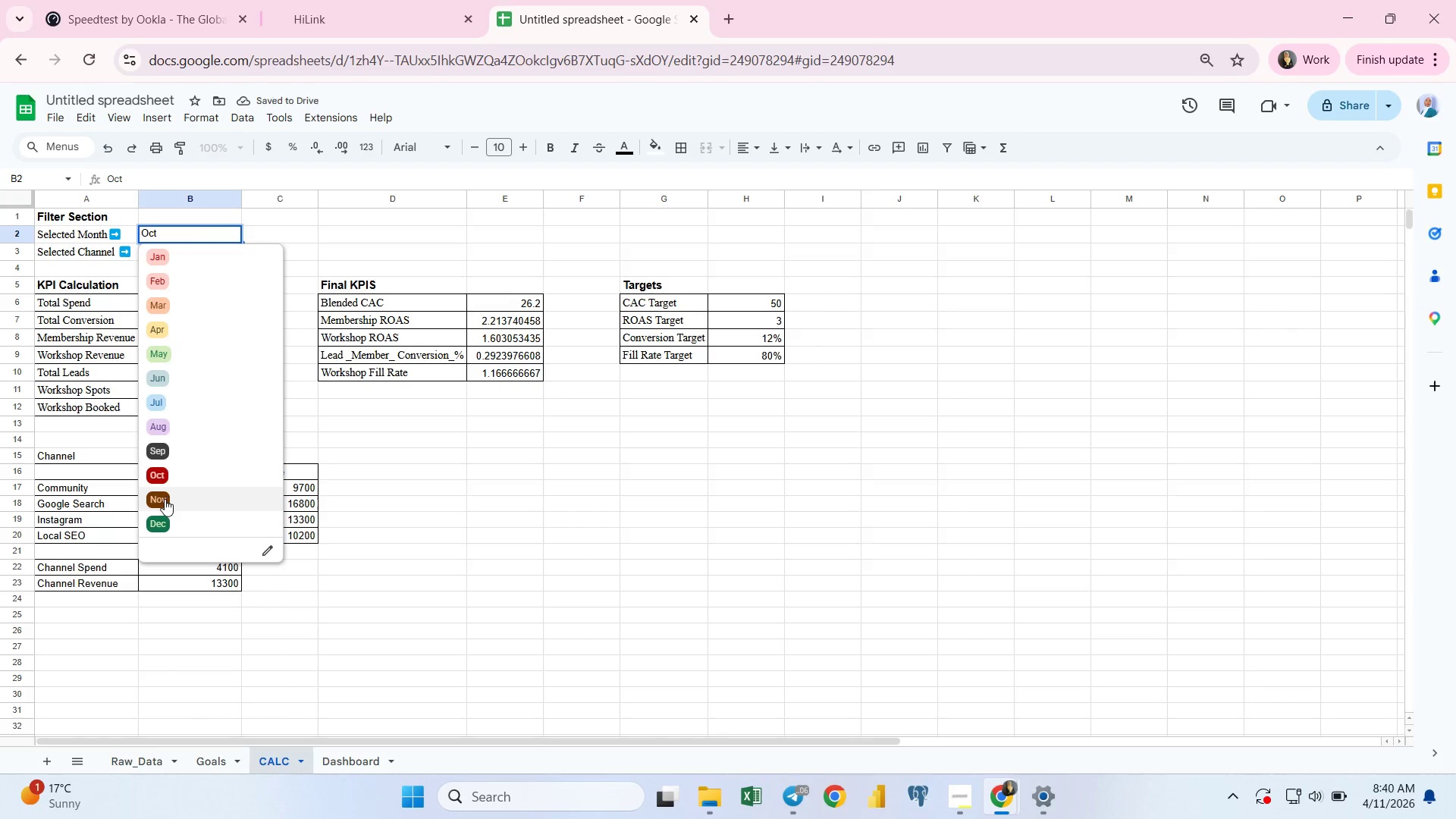 
left_click([165, 499])
 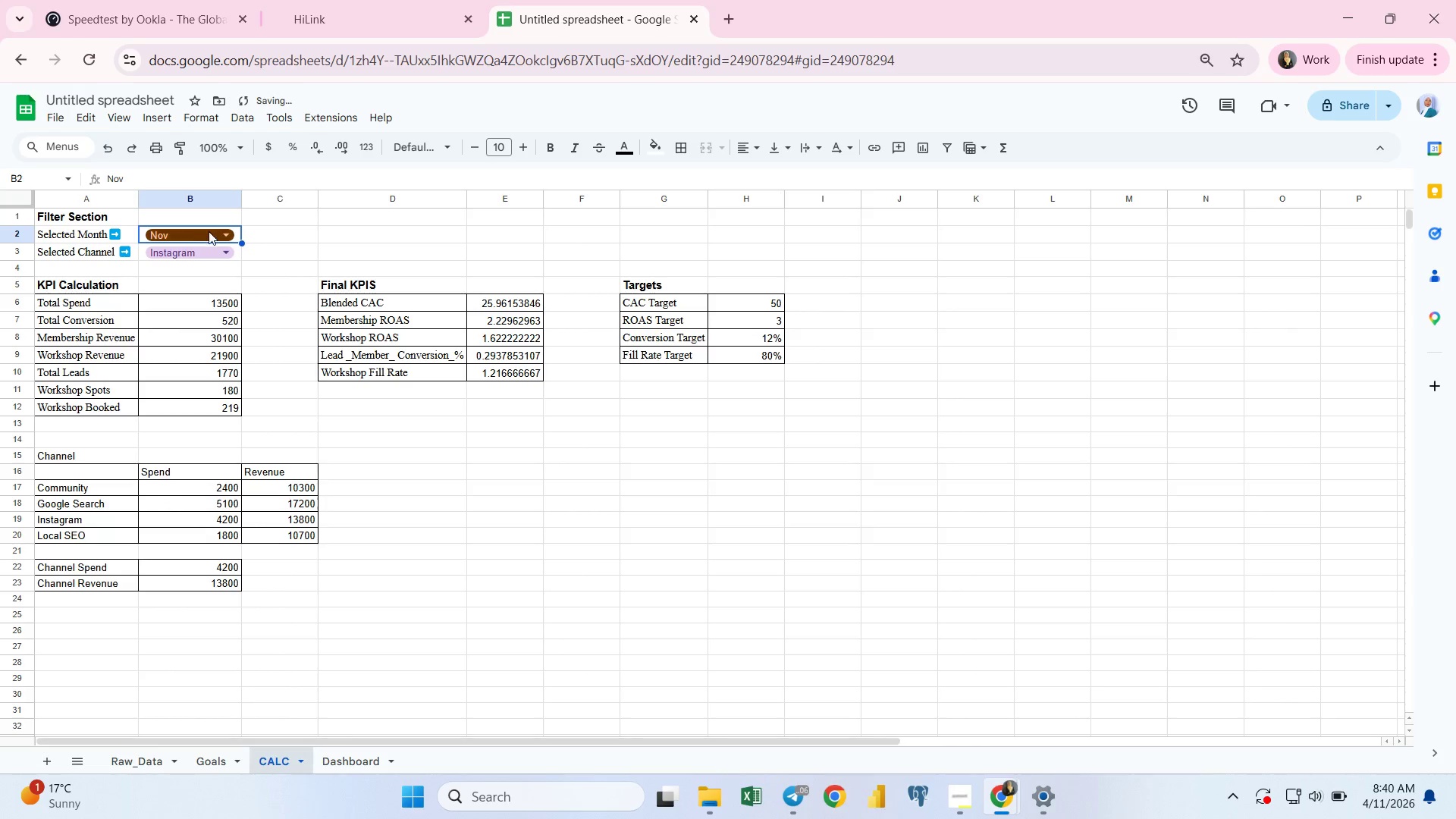 
left_click([211, 231])
 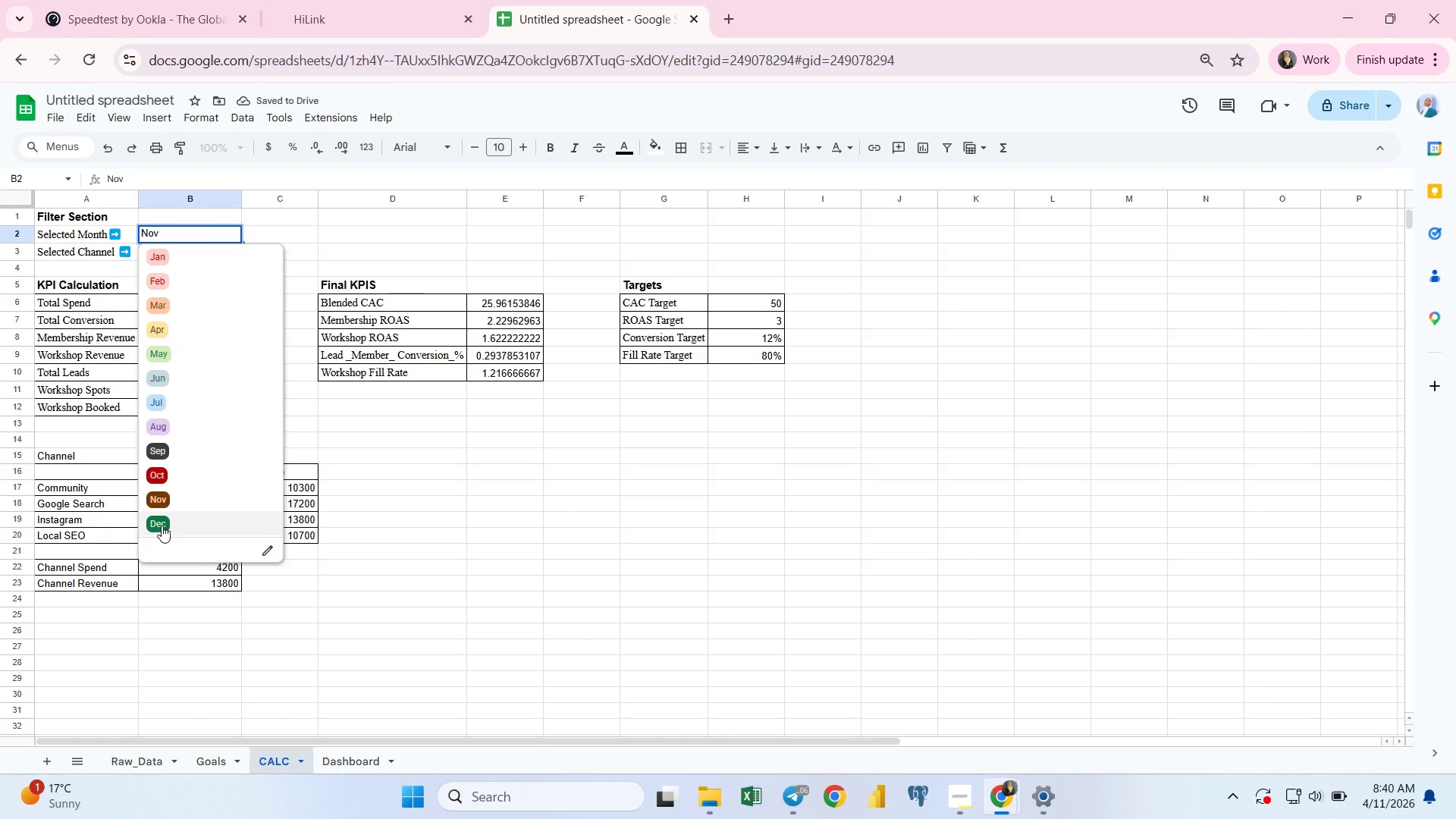 
left_click([162, 526])
 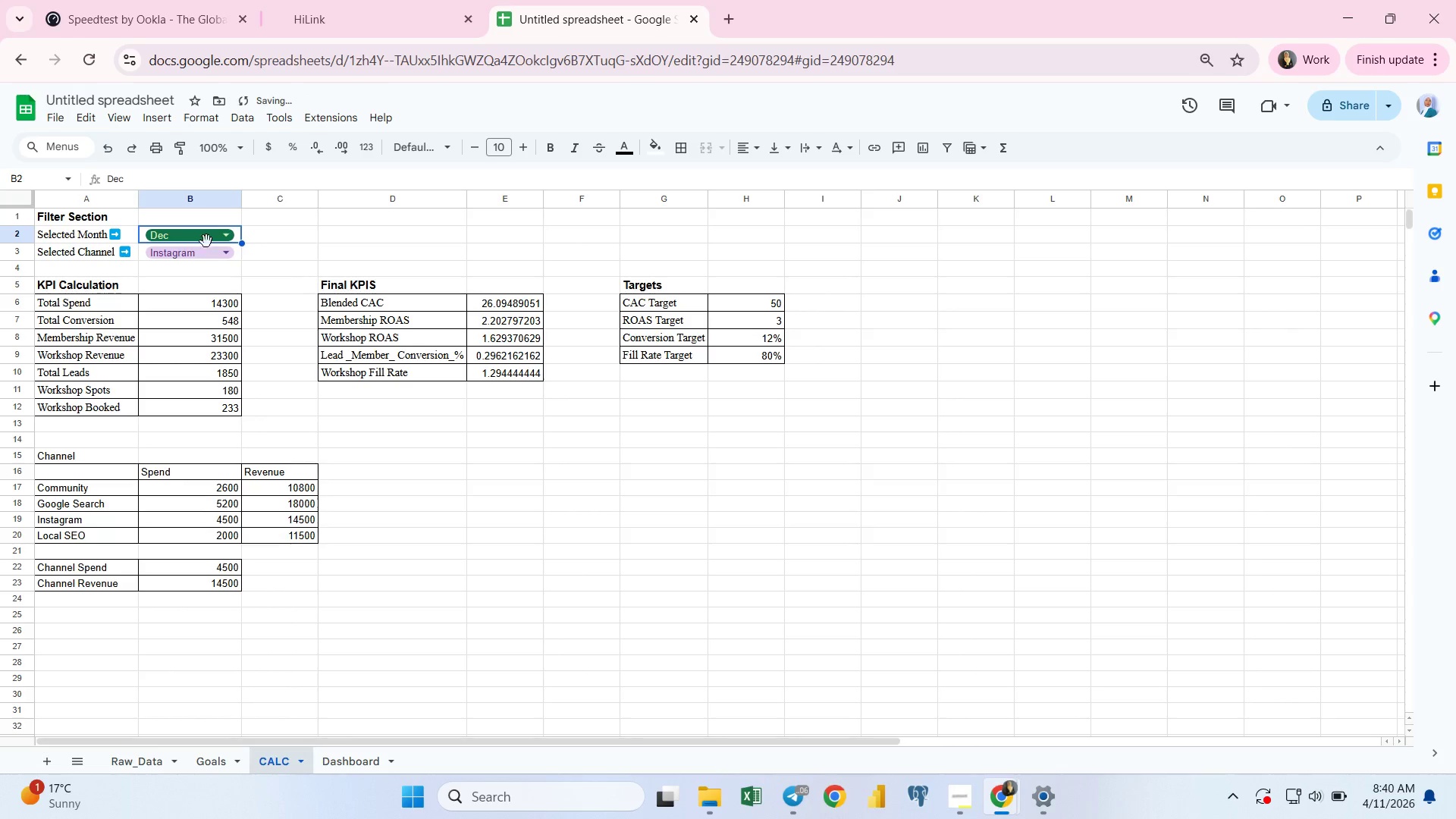 
left_click([209, 238])
 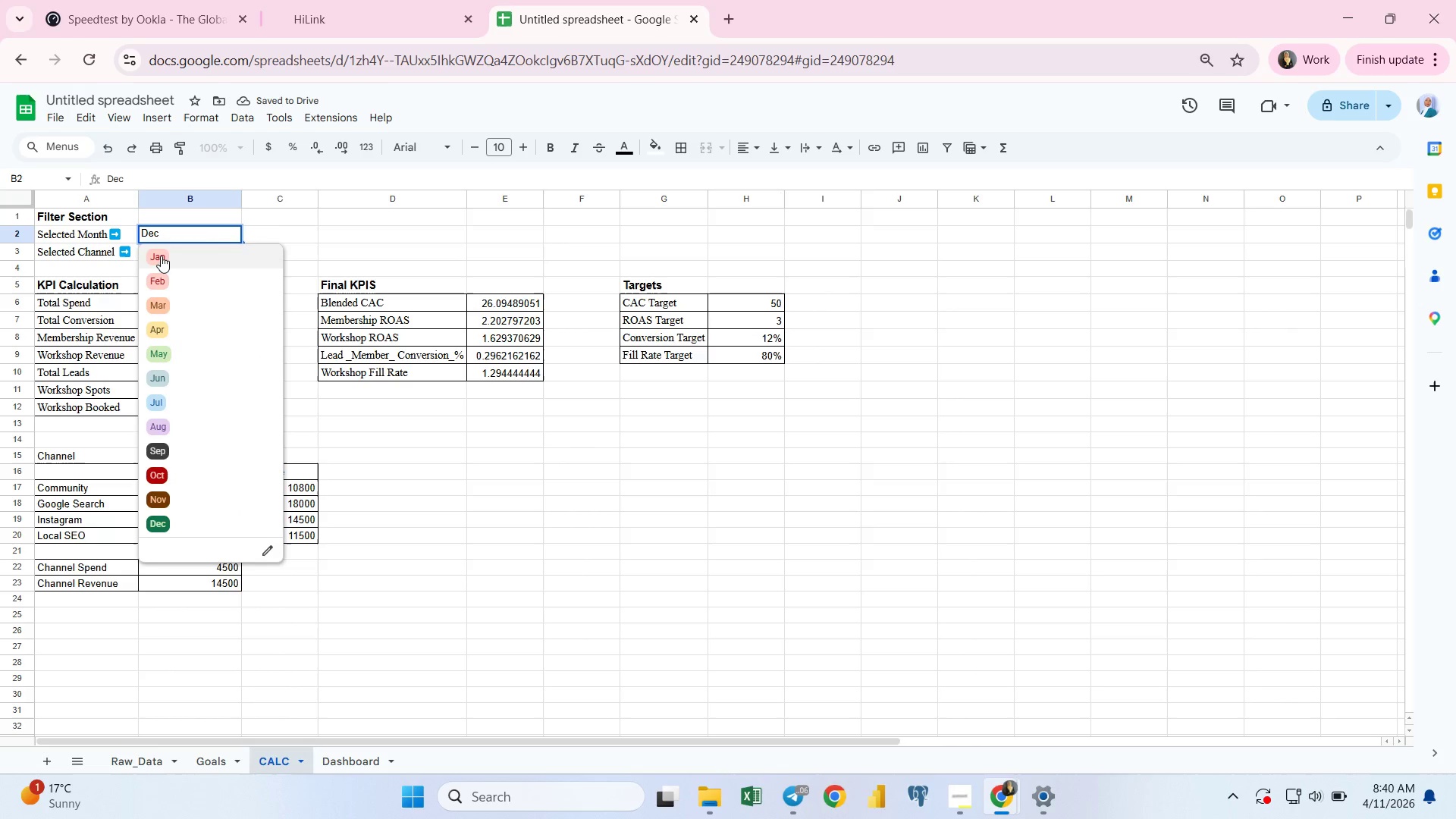 
left_click([162, 255])
 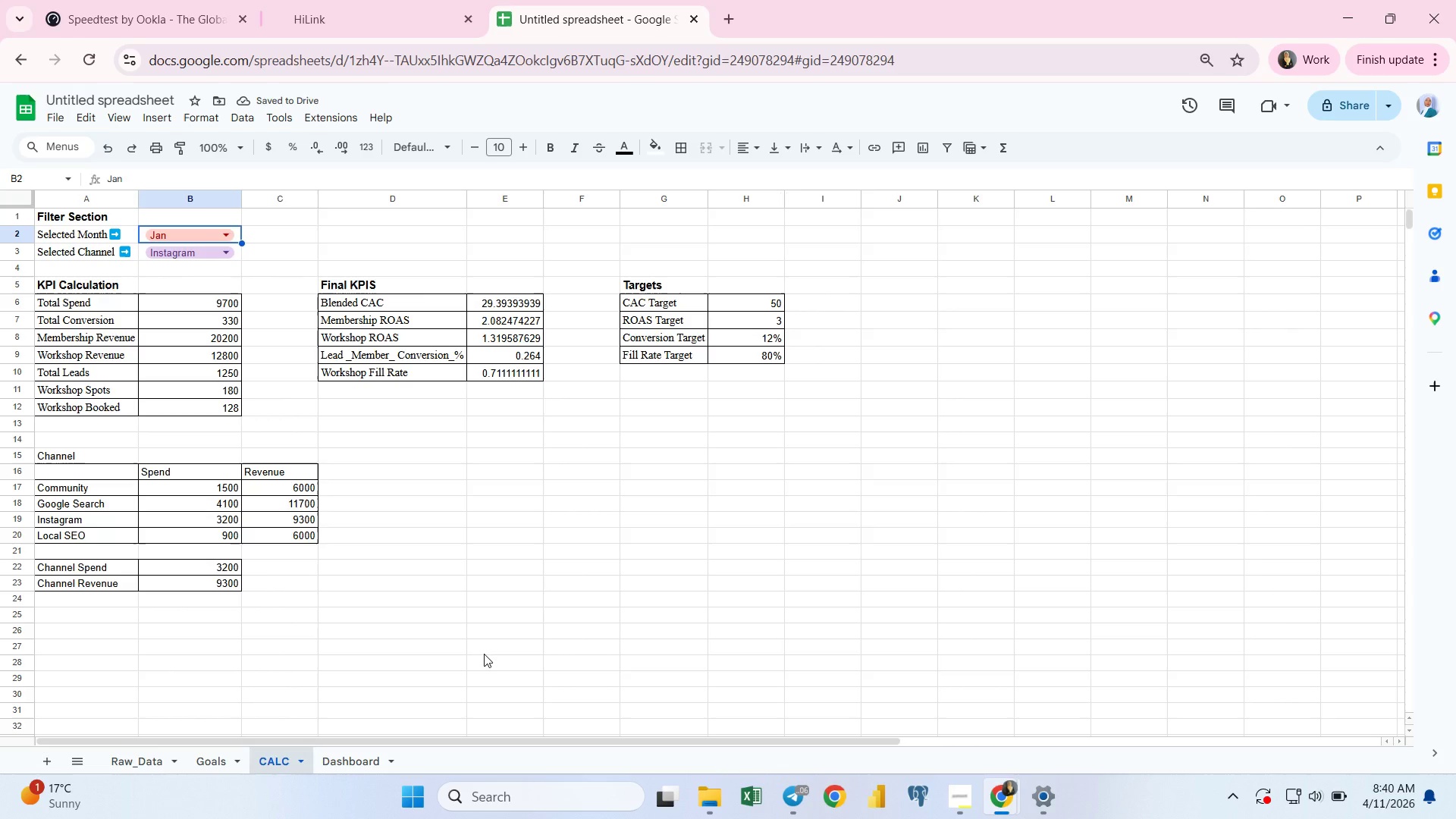 
left_click([354, 760])
 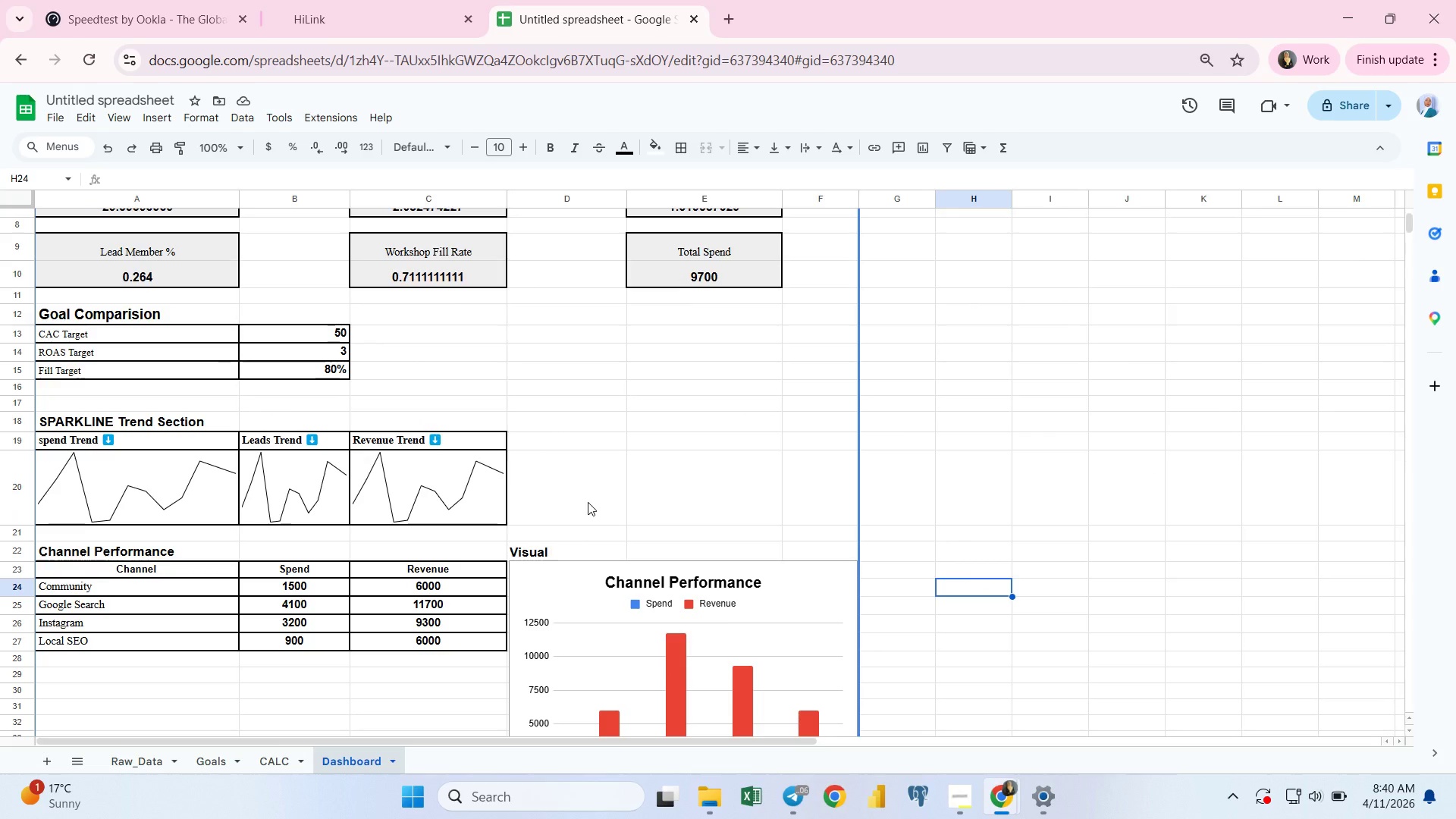 
wait(20.05)
 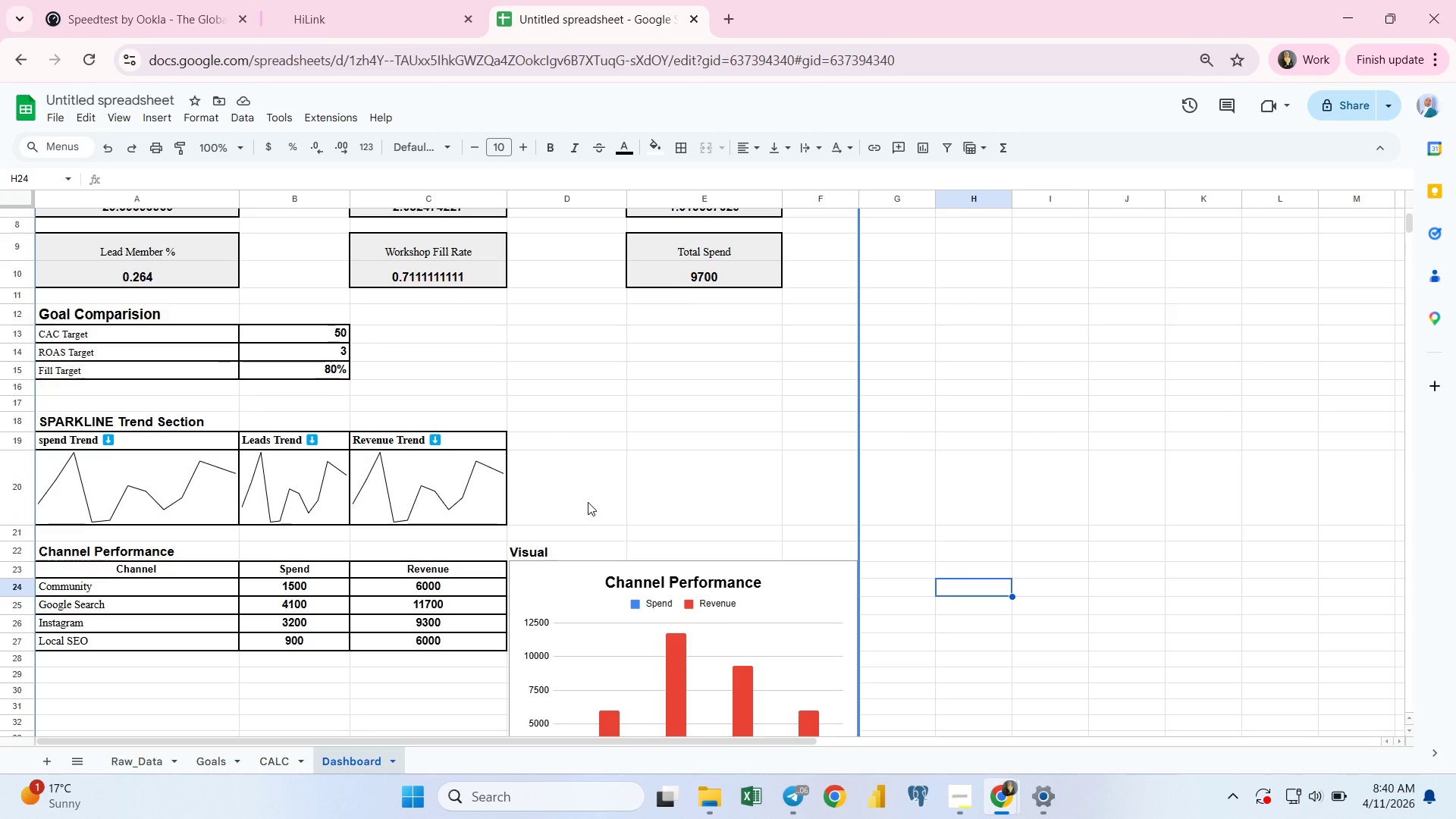 
left_click([677, 483])